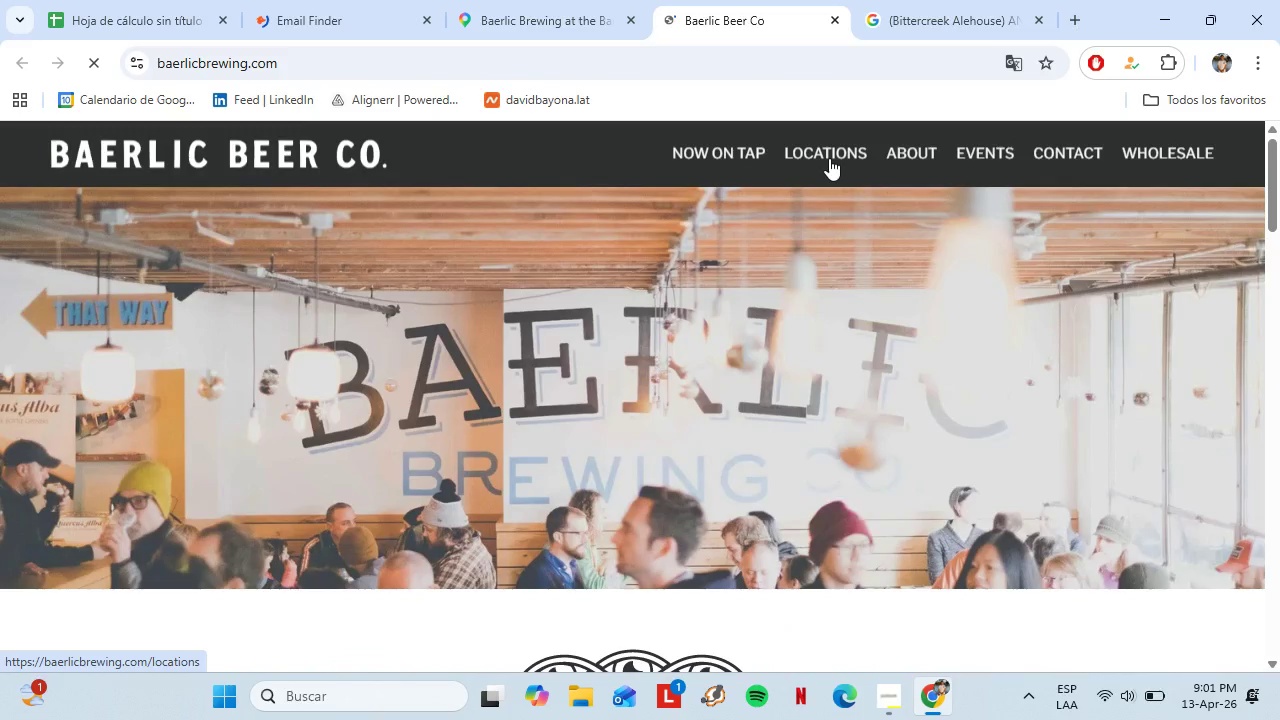 
scroll: coordinate [587, 350], scroll_direction: down, amount: 6.0
 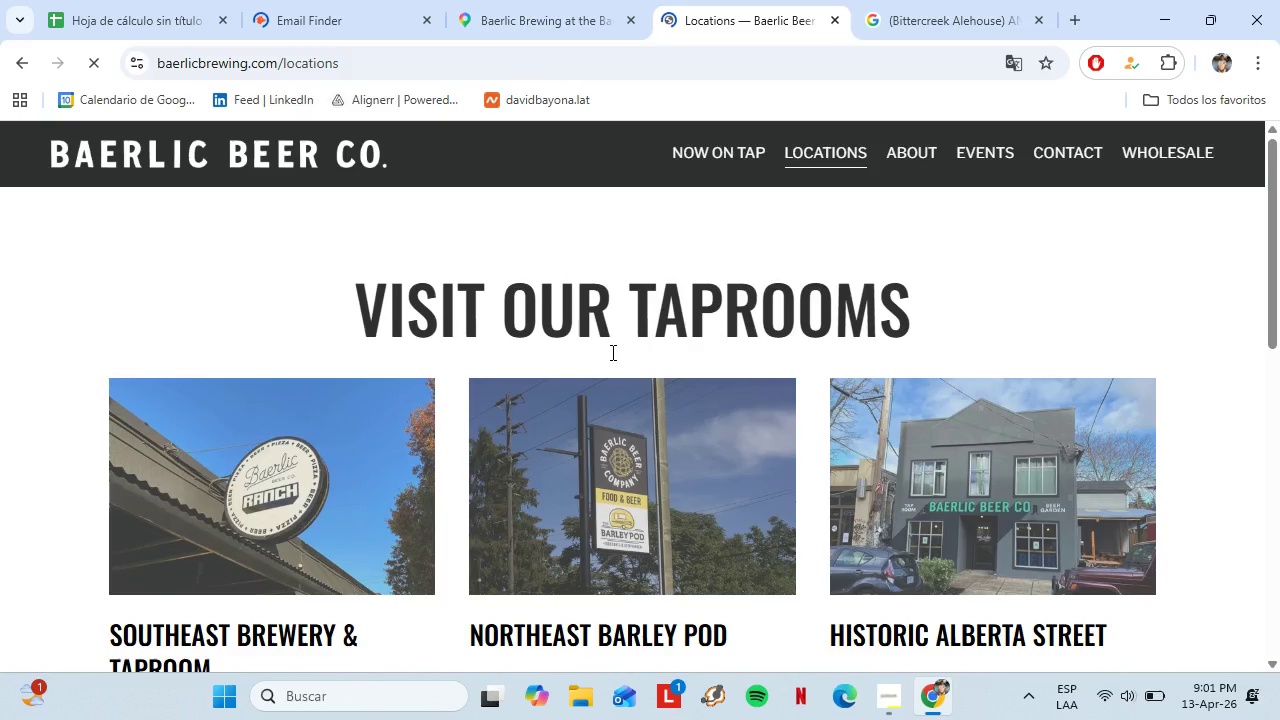 
left_click([547, 0])
 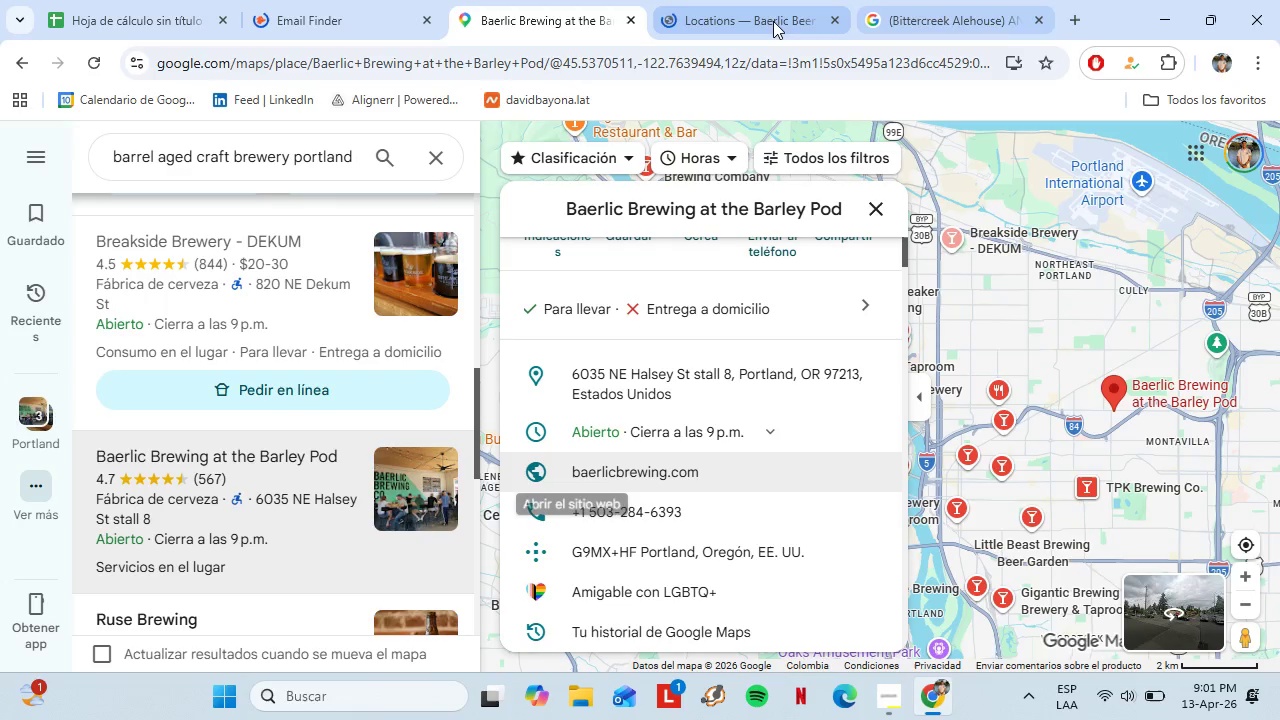 
scroll: coordinate [585, 349], scroll_direction: up, amount: 5.0
 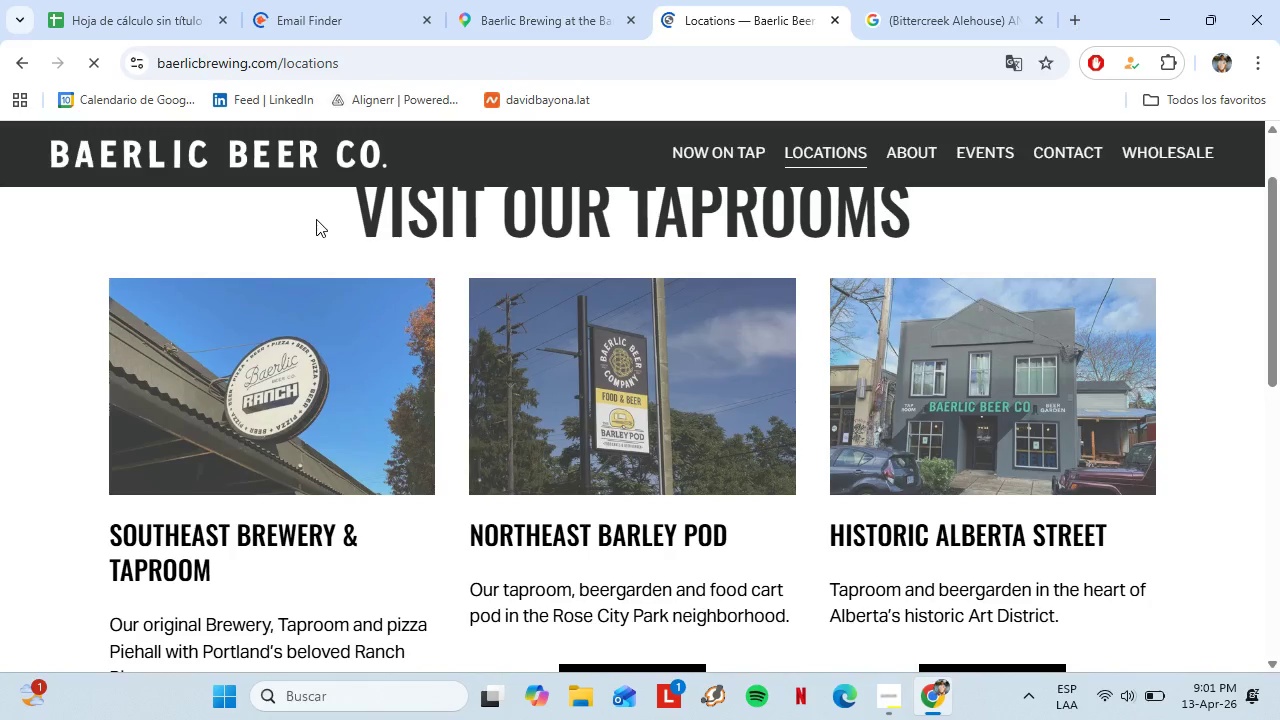 
left_click([839, 18])
 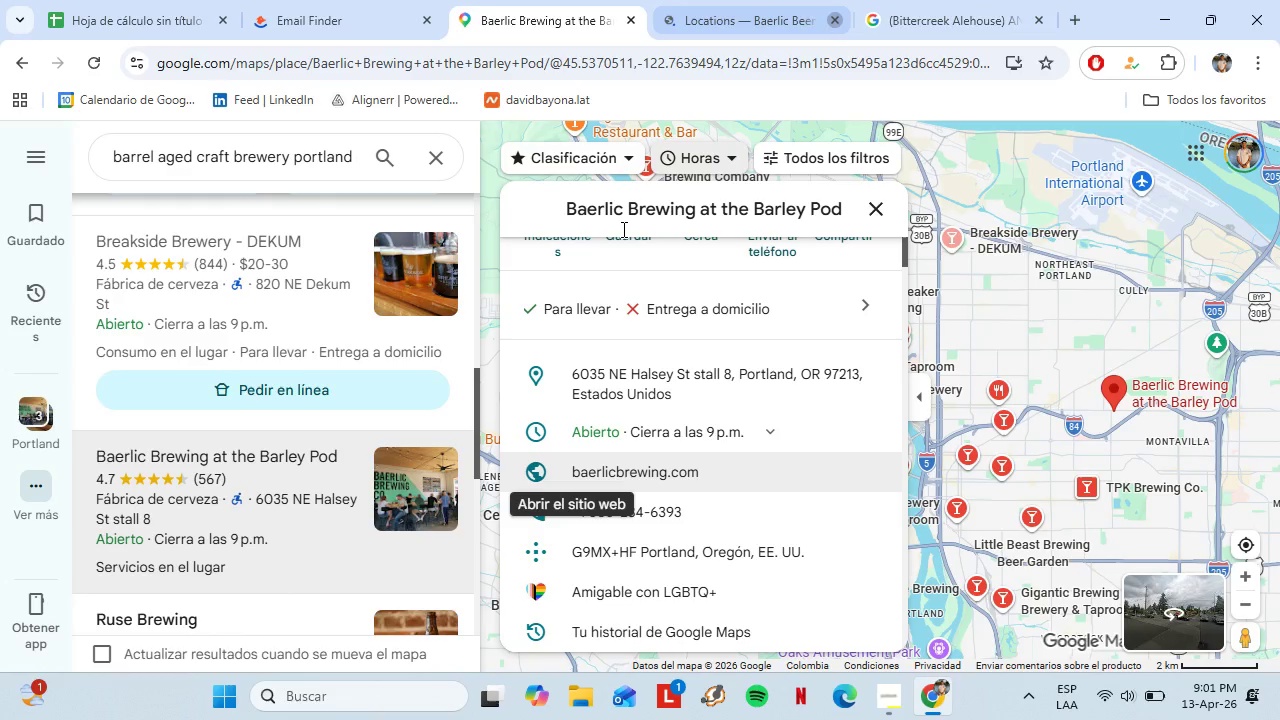 
left_click([255, 430])
 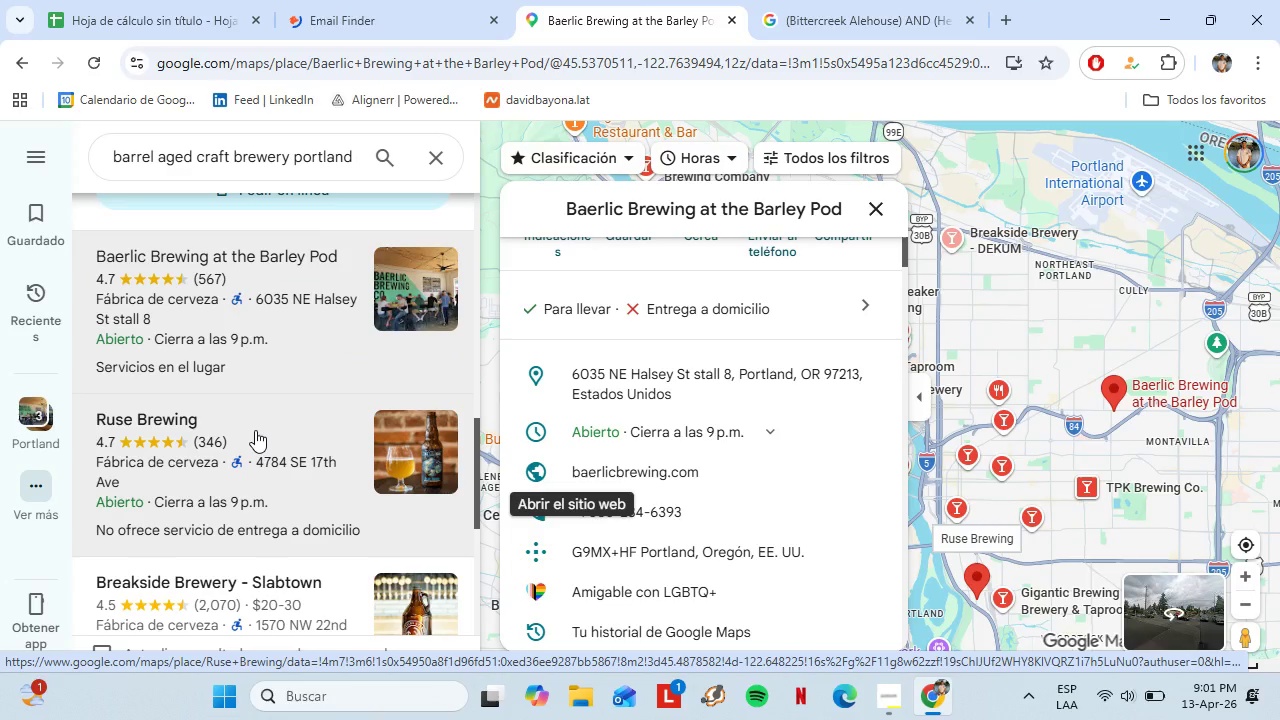 
scroll: coordinate [265, 439], scroll_direction: down, amount: 2.0
 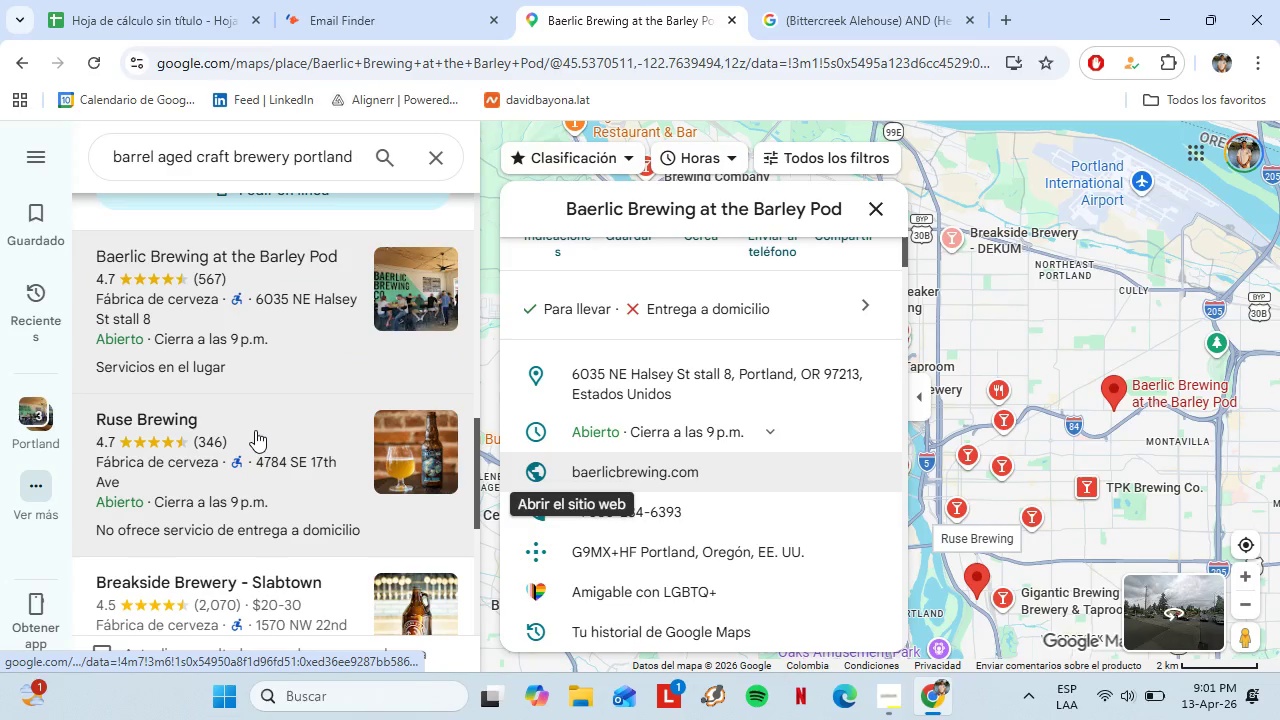 
left_click([187, 0])
 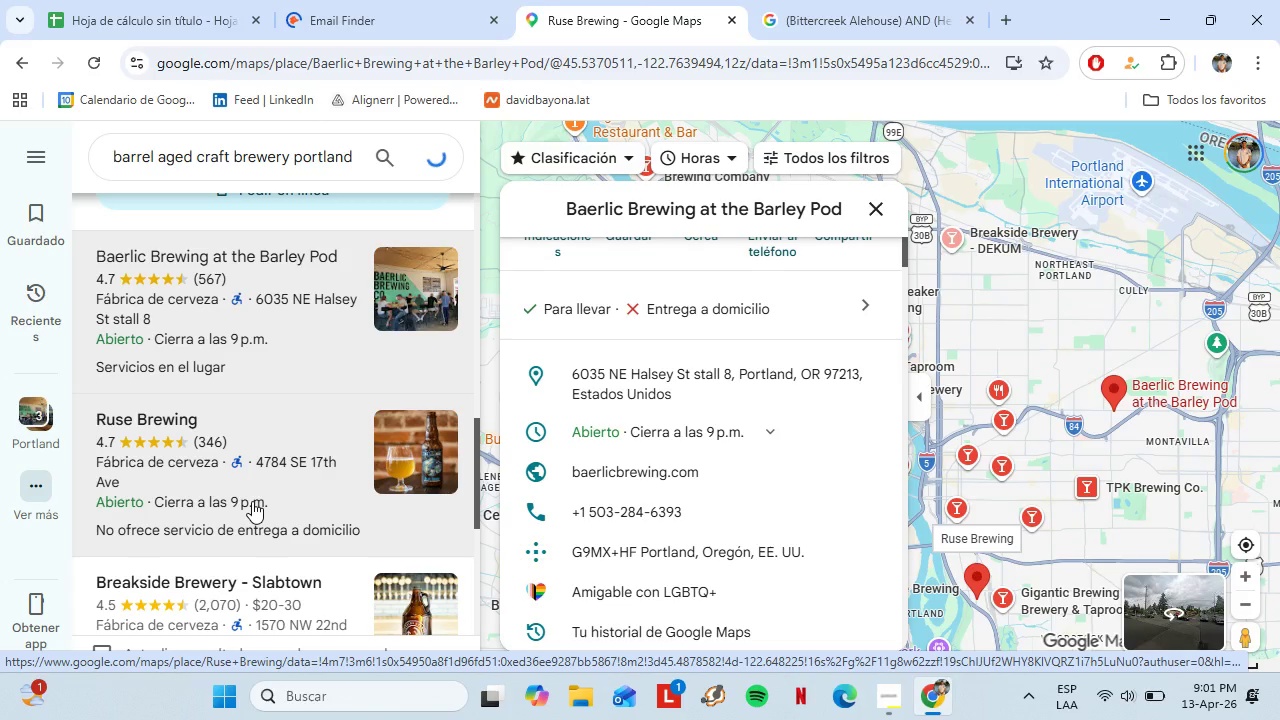 
scroll: coordinate [229, 443], scroll_direction: down, amount: 2.0
 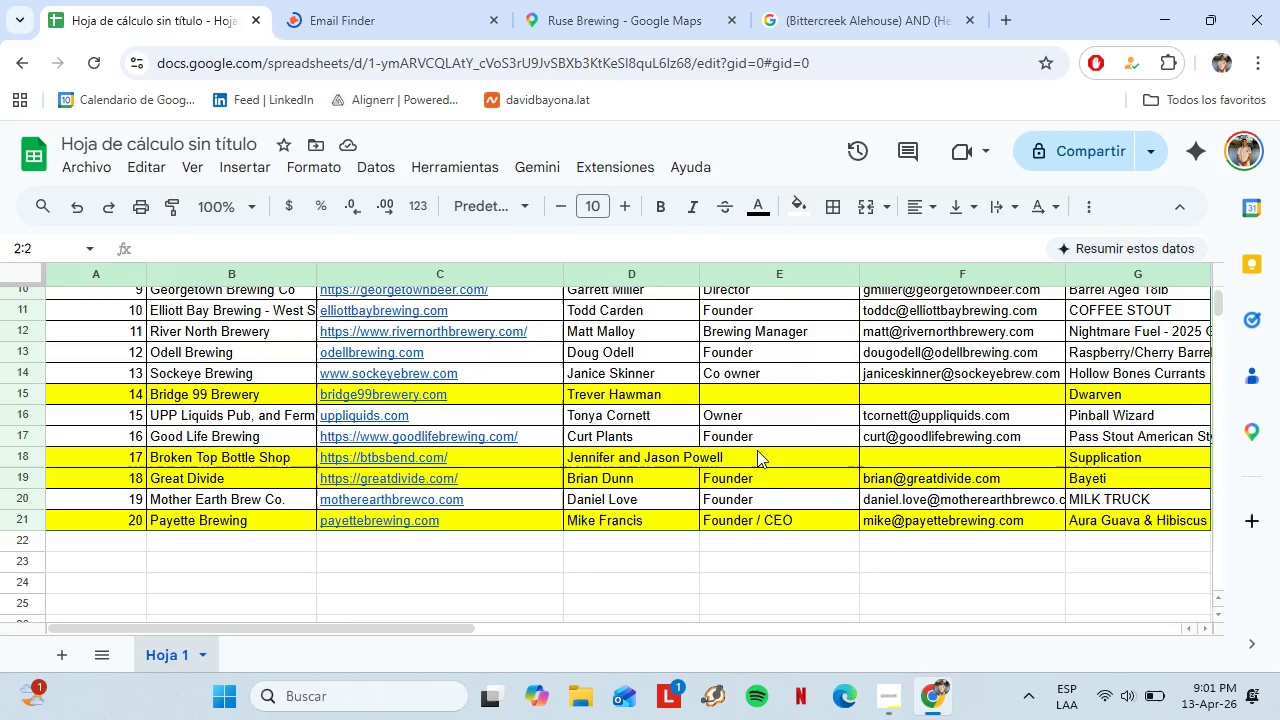 
left_click([623, 0])
 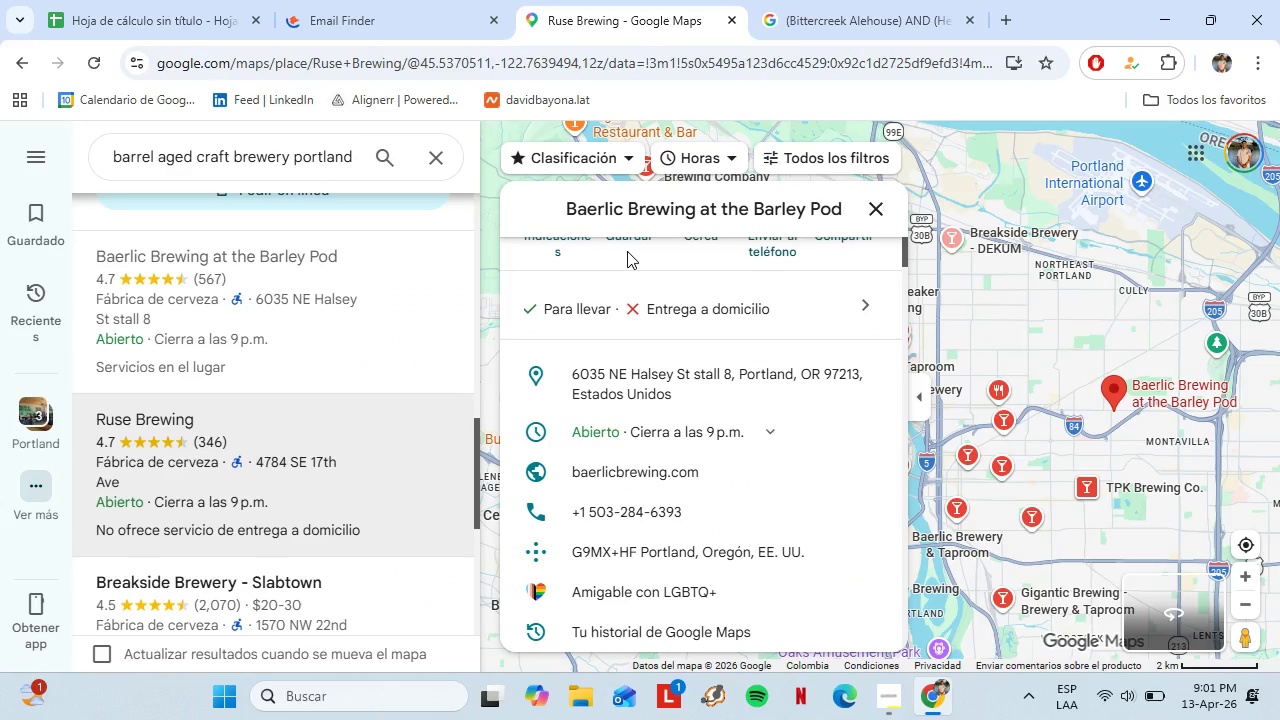 
scroll: coordinate [728, 457], scroll_direction: up, amount: 1.0
 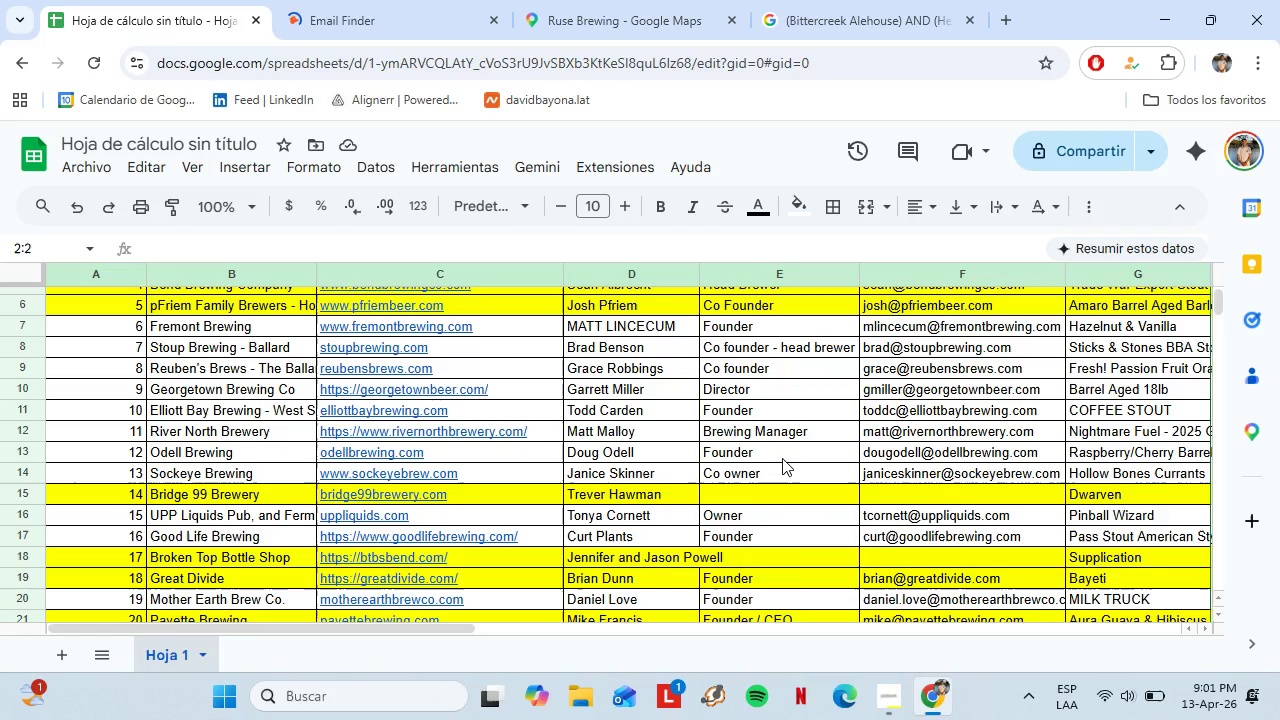 
left_click([791, 0])
 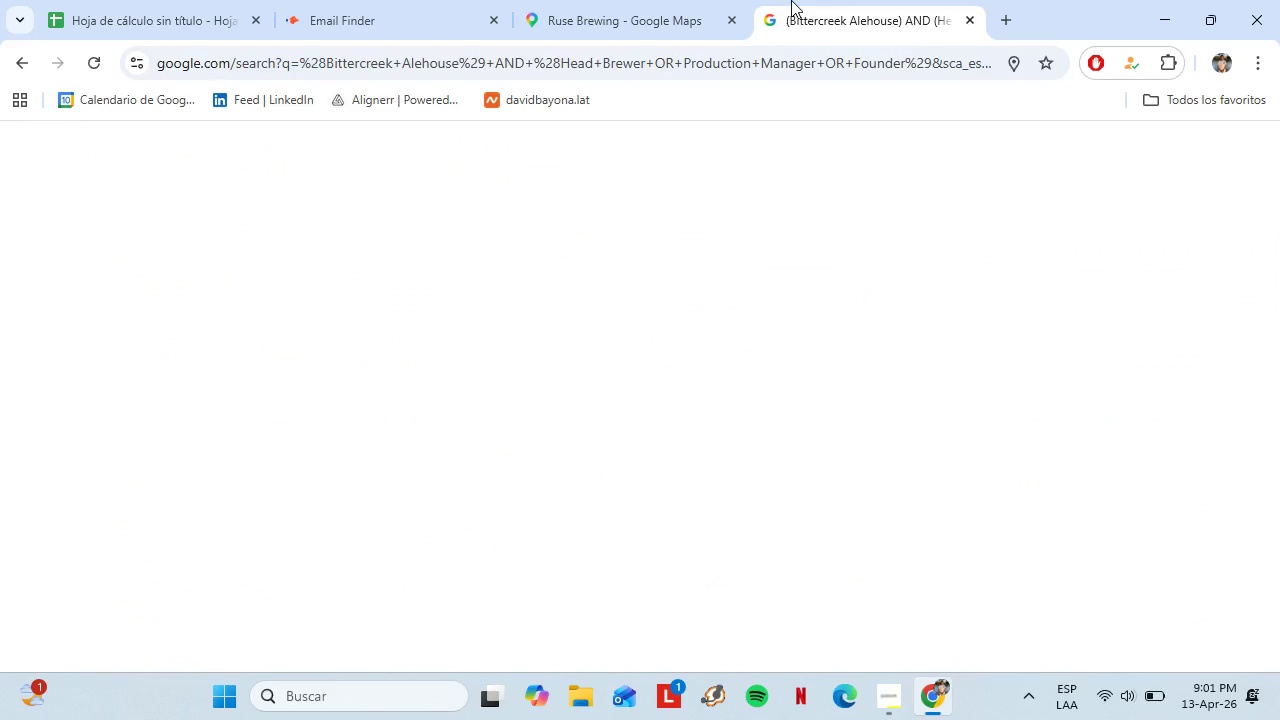 
left_click([626, 0])
 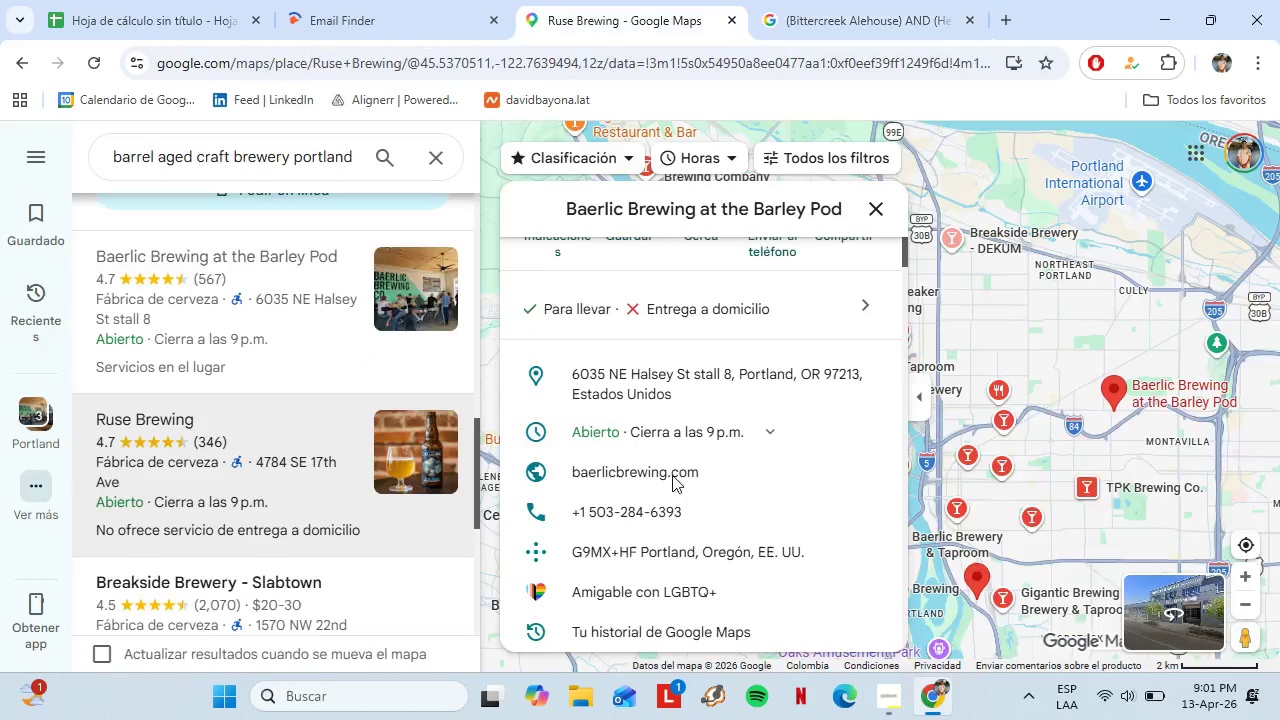 
scroll: coordinate [783, 458], scroll_direction: up, amount: 1.0
 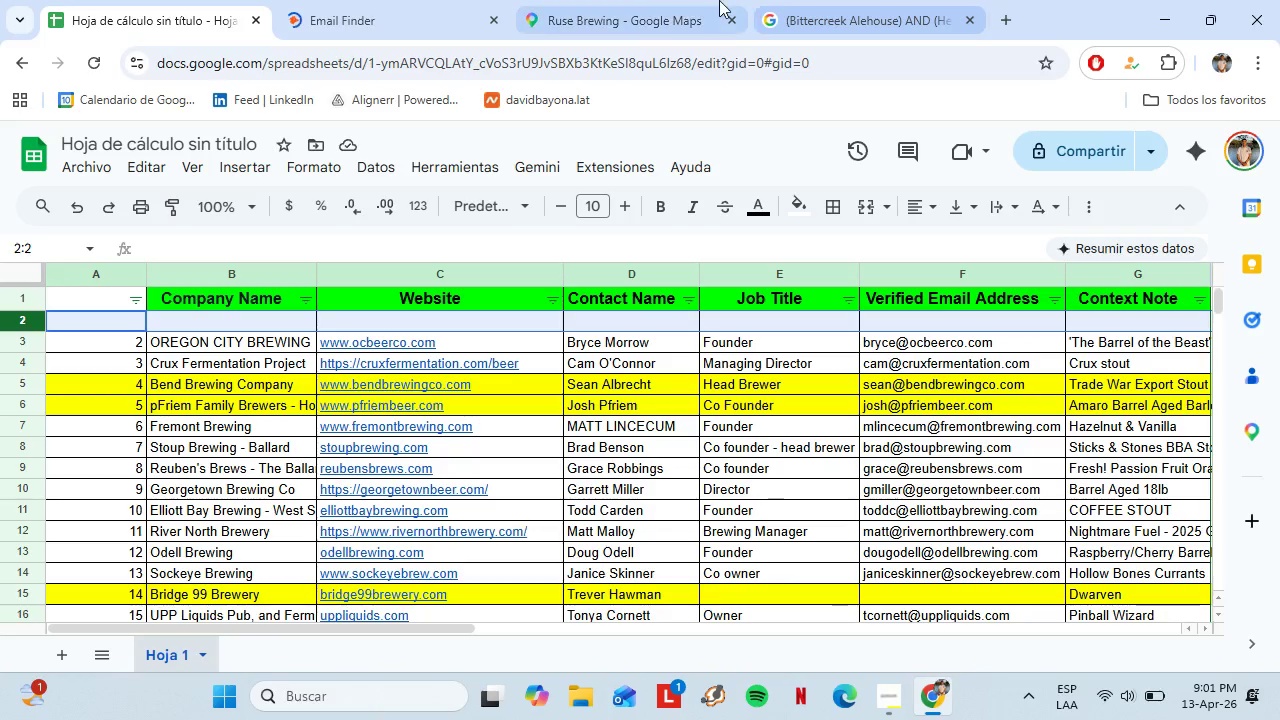 
mouse_move([615, 247])
 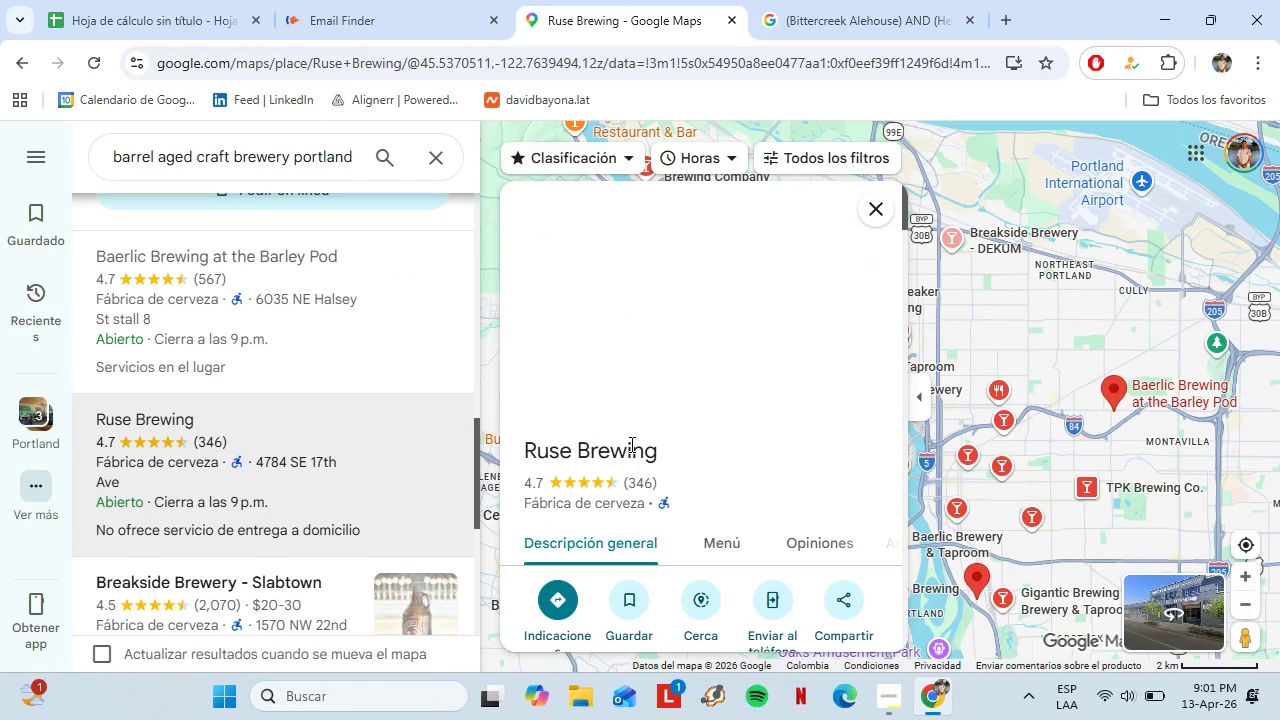 
left_click([633, 415])
 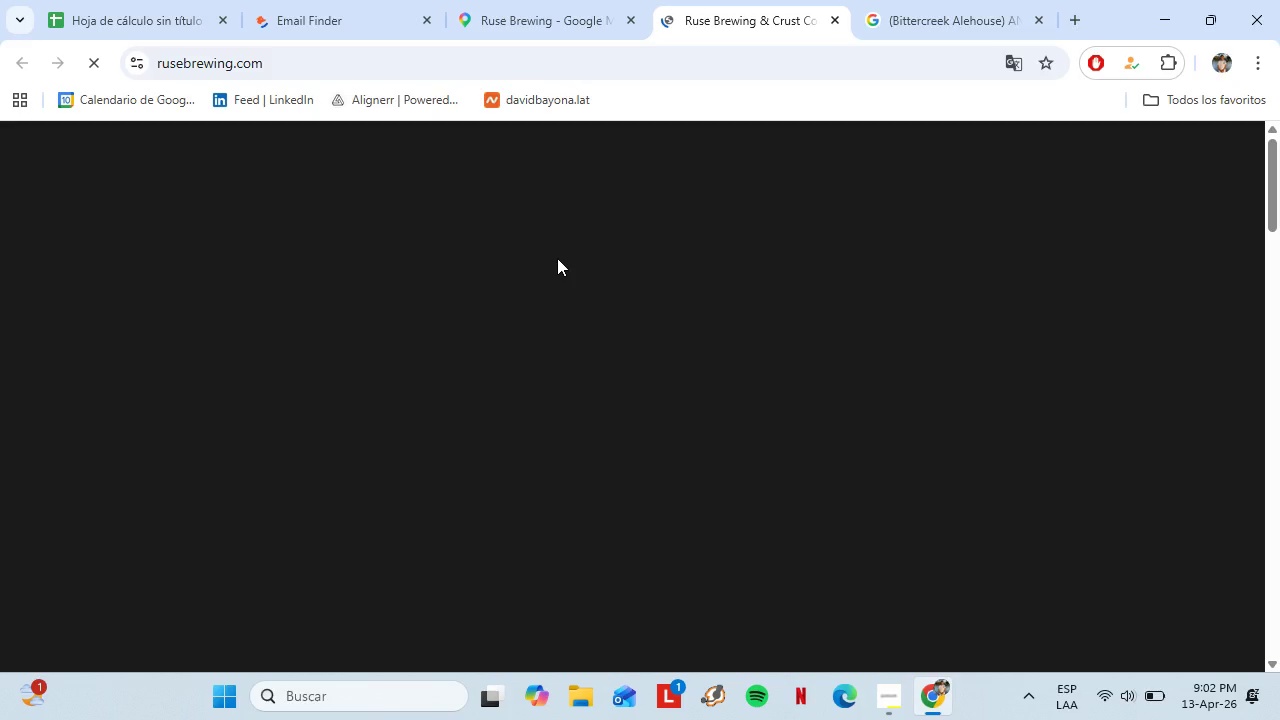 
scroll: coordinate [639, 428], scroll_direction: down, amount: 5.0
 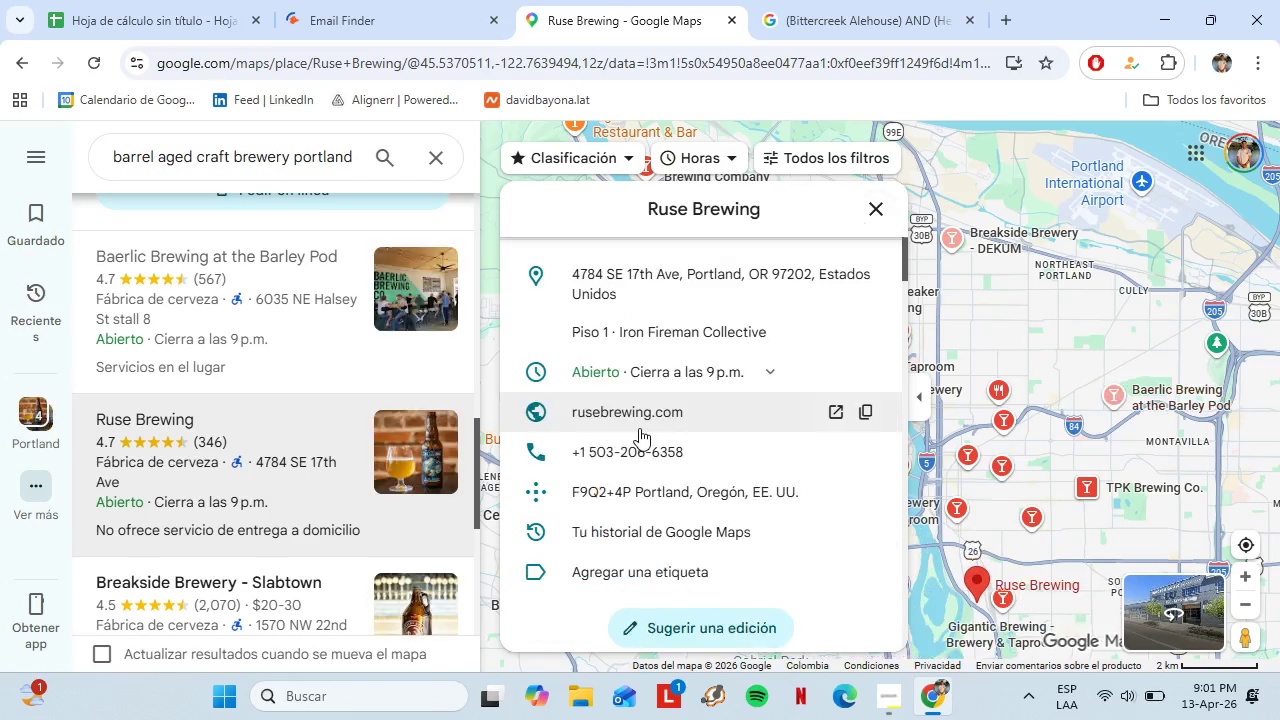 
wait(9.0)
 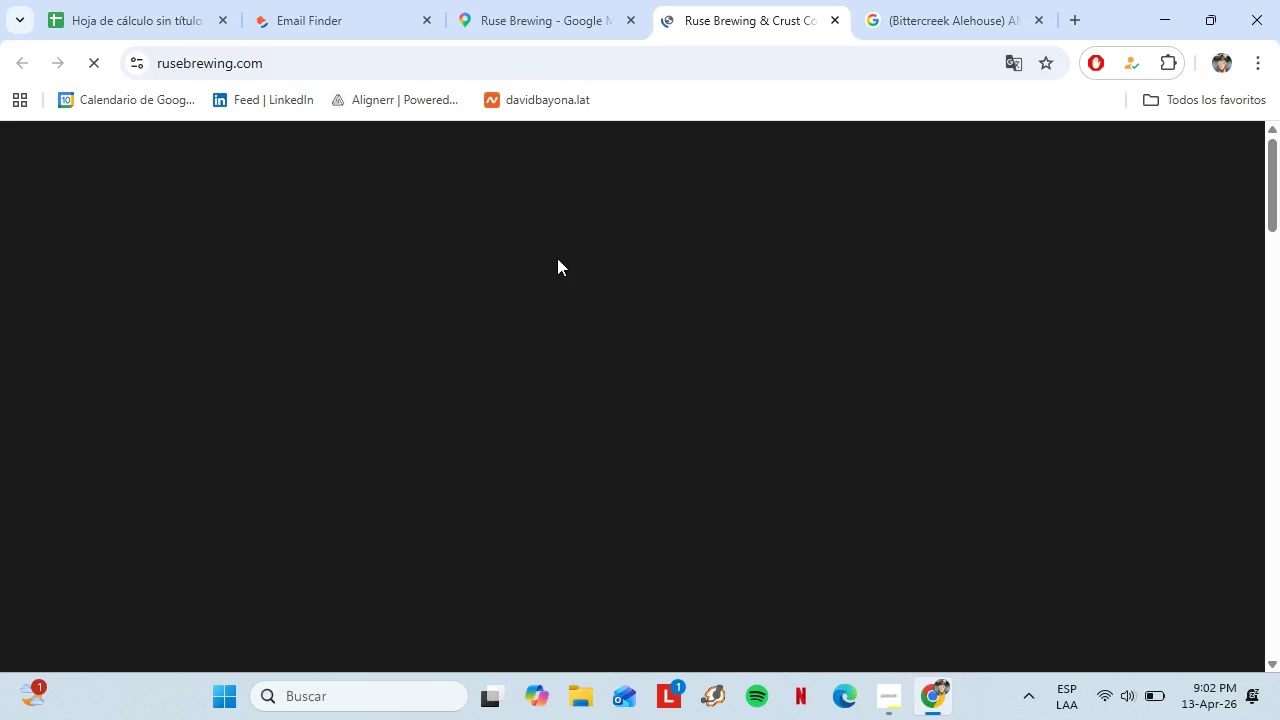 
scroll: coordinate [733, 366], scroll_direction: down, amount: 5.0
 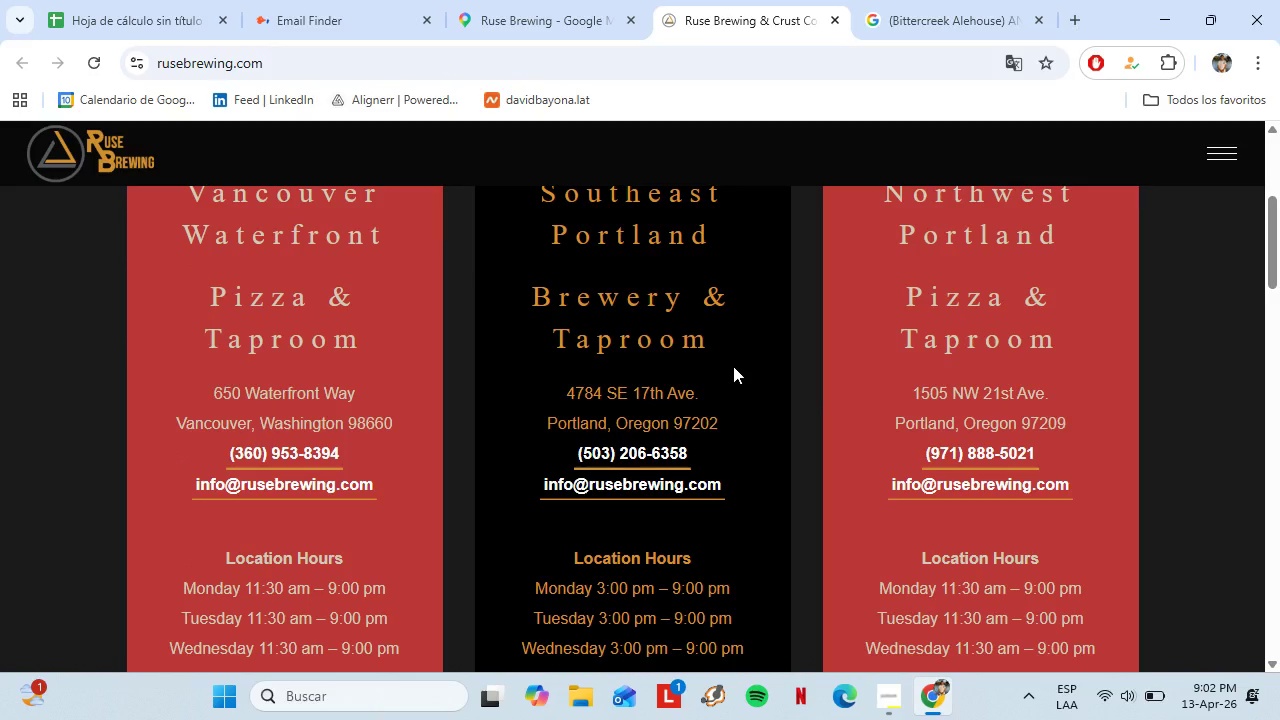 
left_click([831, 23])
 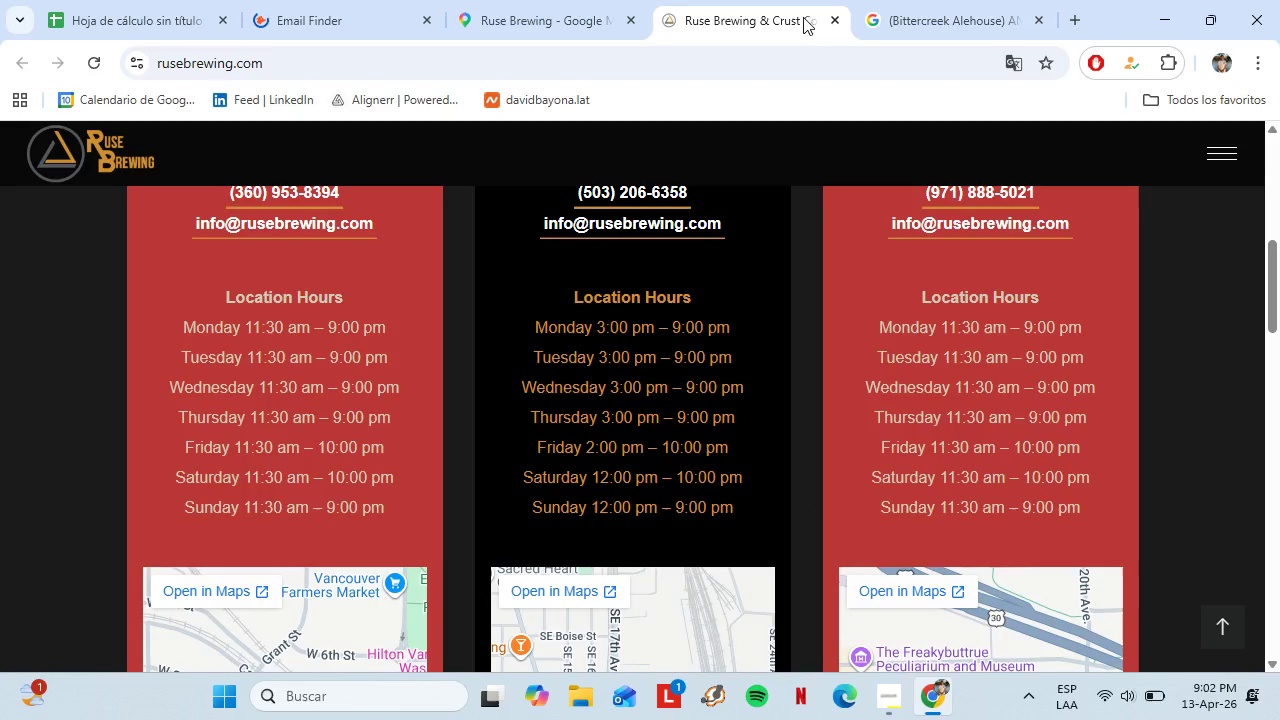 
scroll: coordinate [727, 358], scroll_direction: down, amount: 8.0
 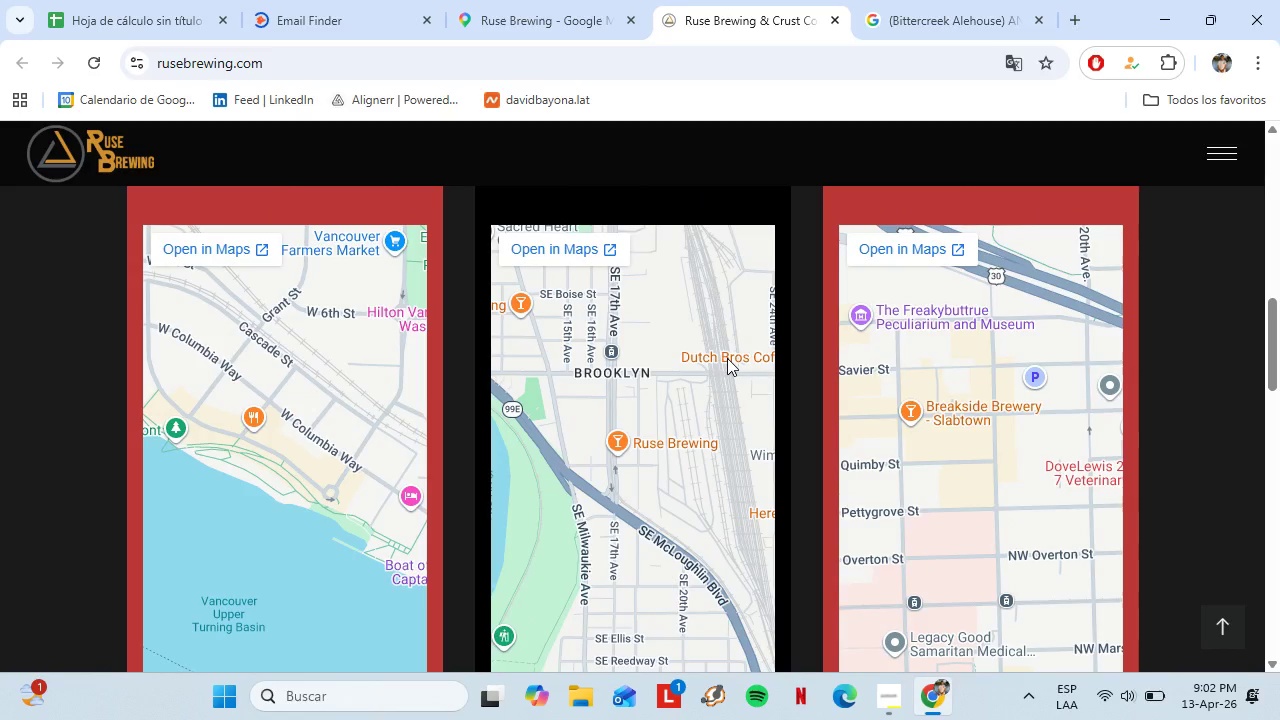 
scroll: coordinate [727, 358], scroll_direction: up, amount: 8.0
 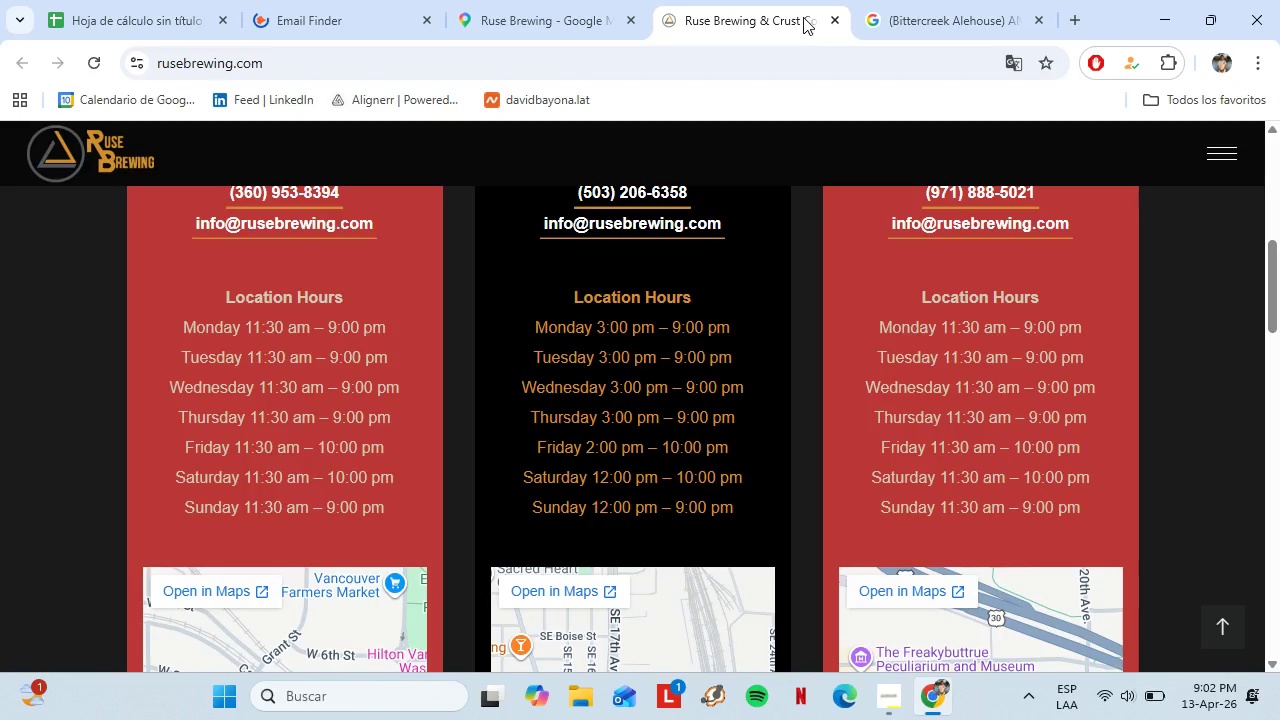 
mouse_move([815, 23])
 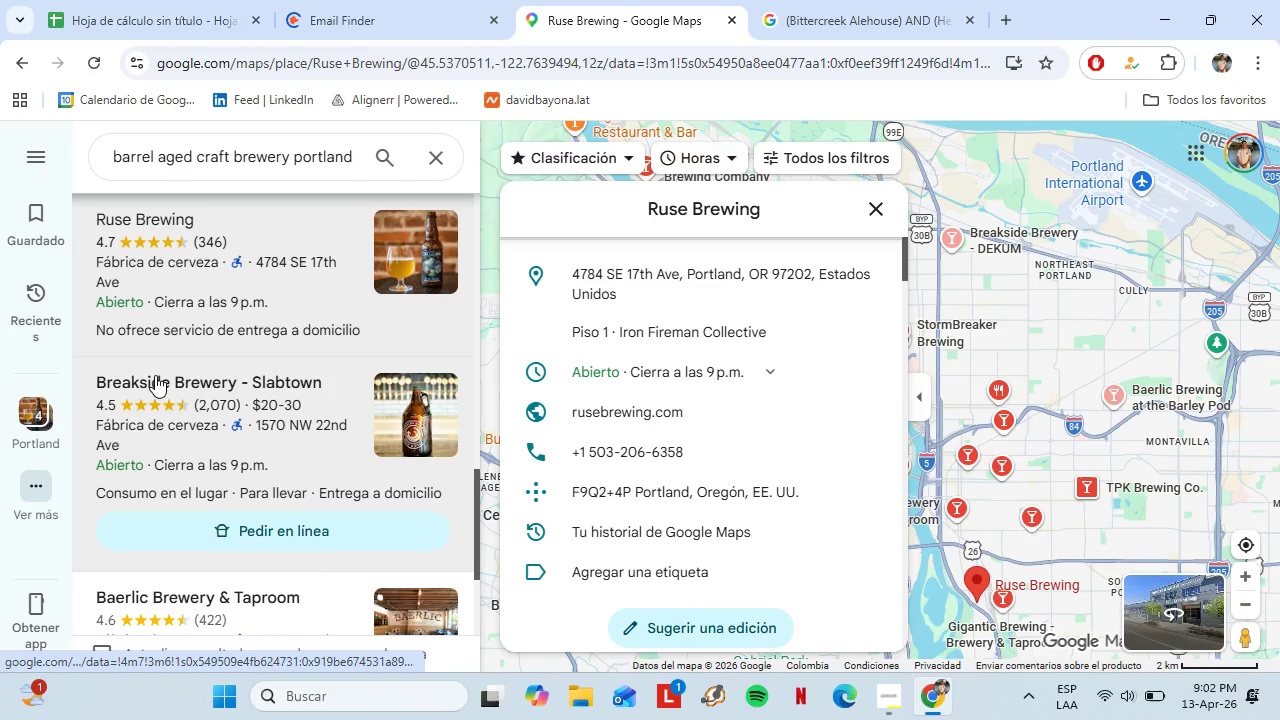 
scroll: coordinate [213, 414], scroll_direction: down, amount: 2.0
 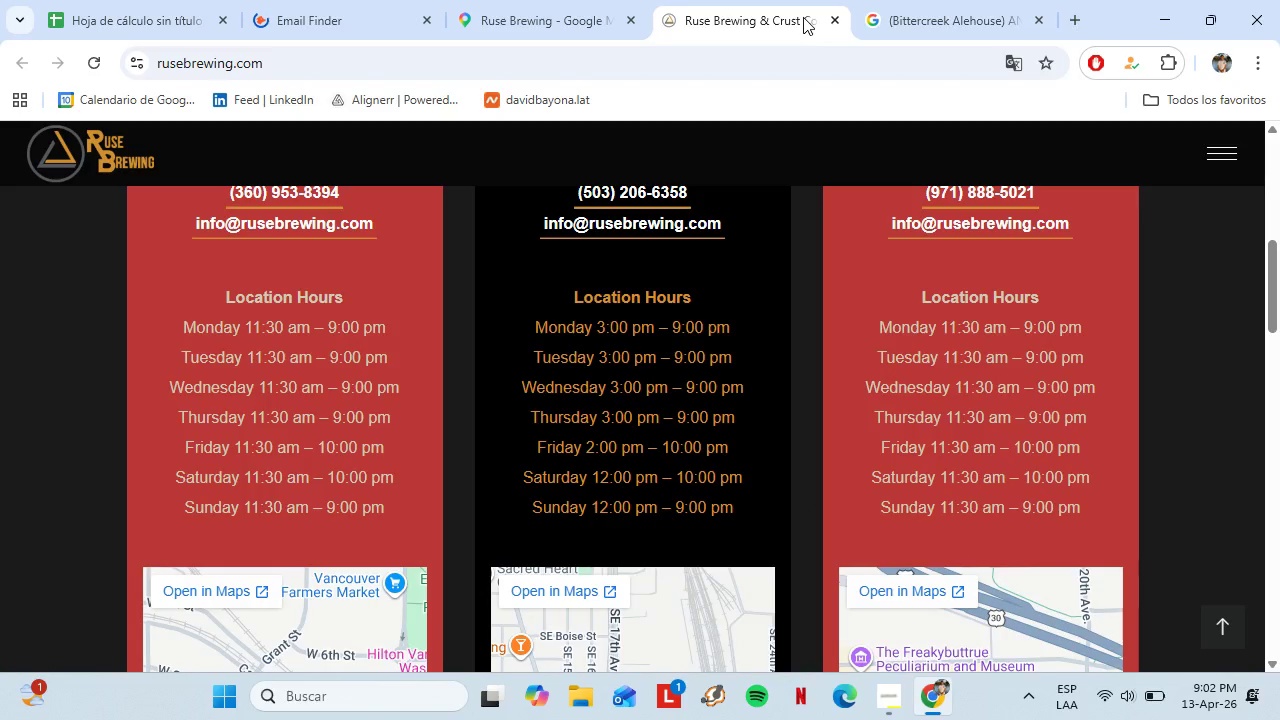 
left_click([621, 372])
 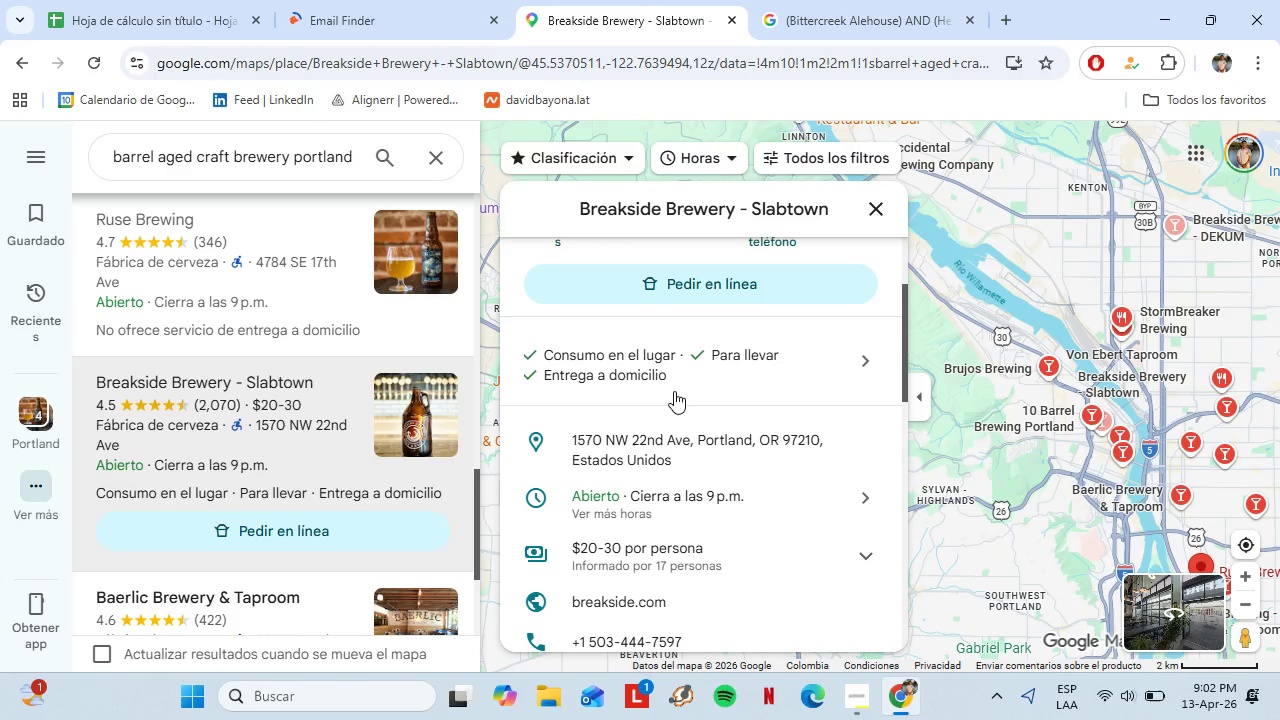 
left_click([161, 21])
 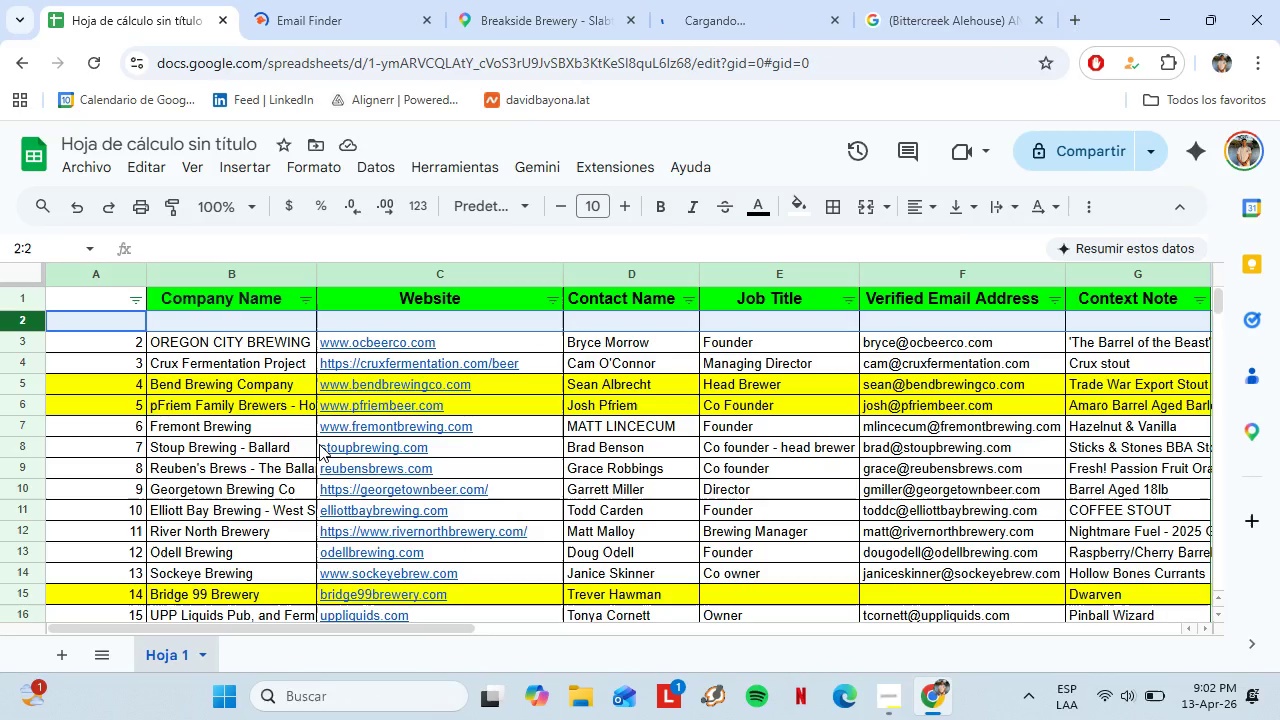 
scroll: coordinate [673, 397], scroll_direction: down, amount: 7.0
 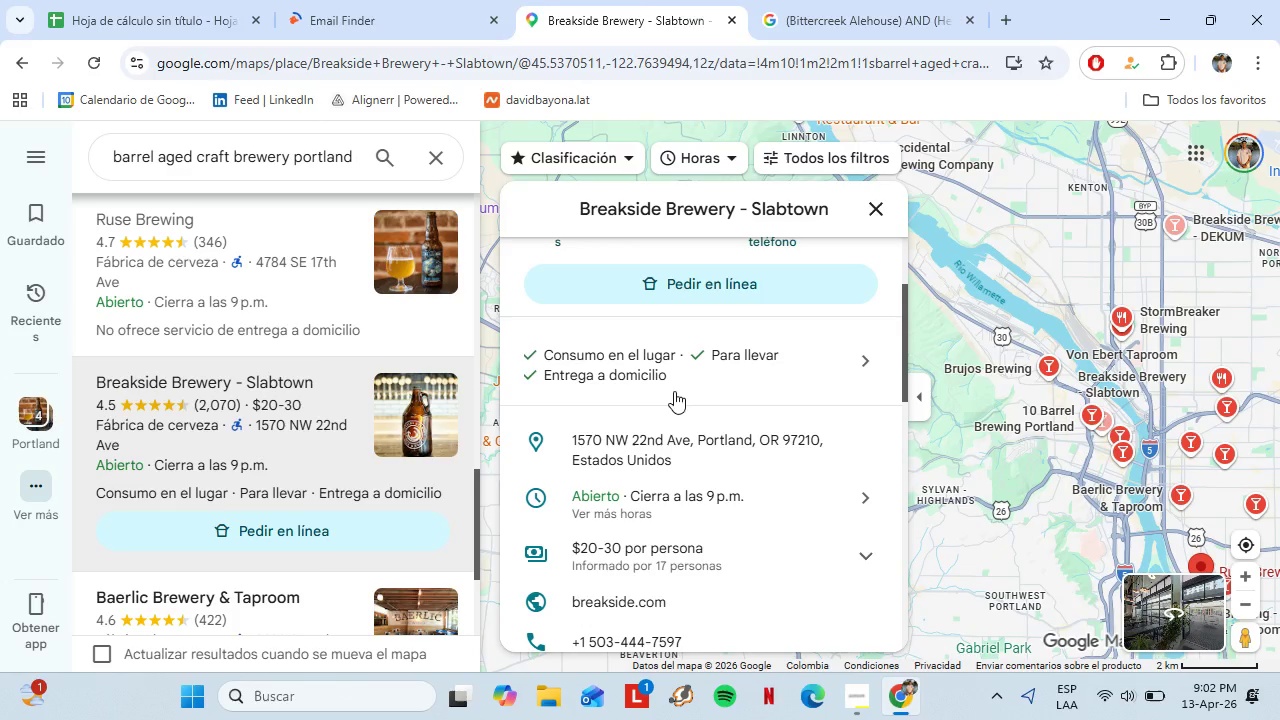 
left_click([683, 0])
 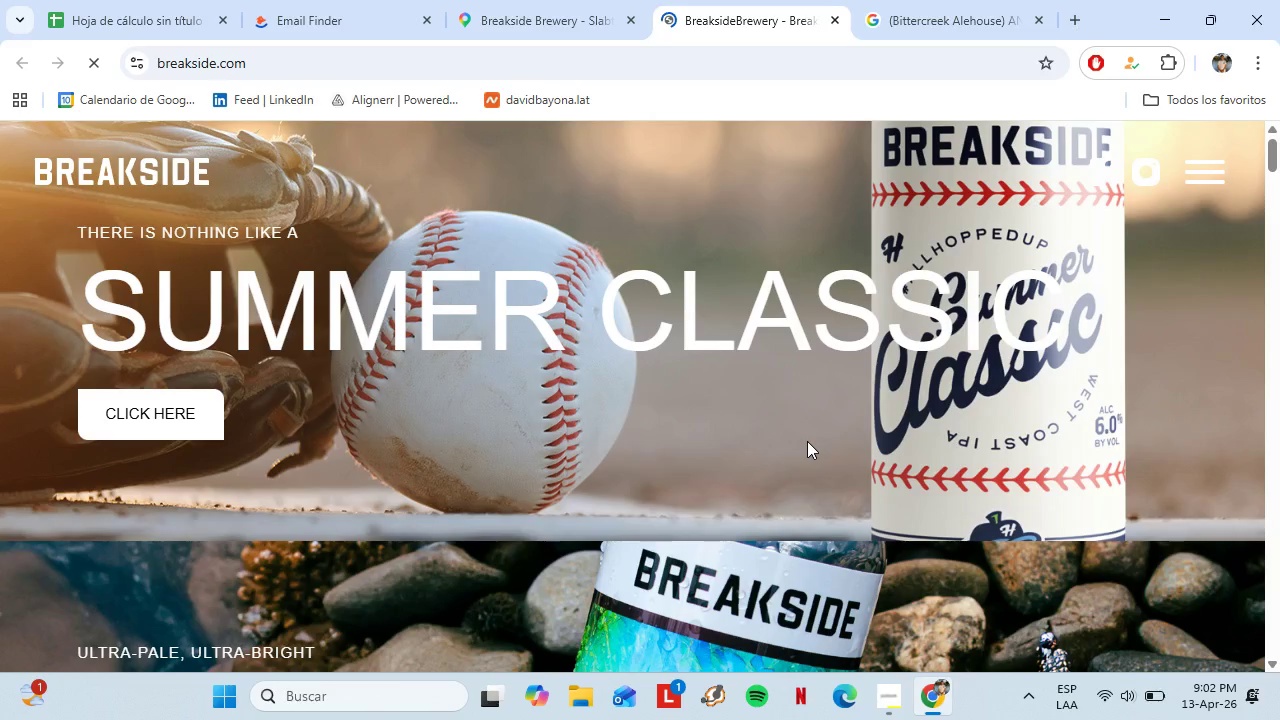 
scroll: coordinate [234, 383], scroll_direction: down, amount: 1.0
 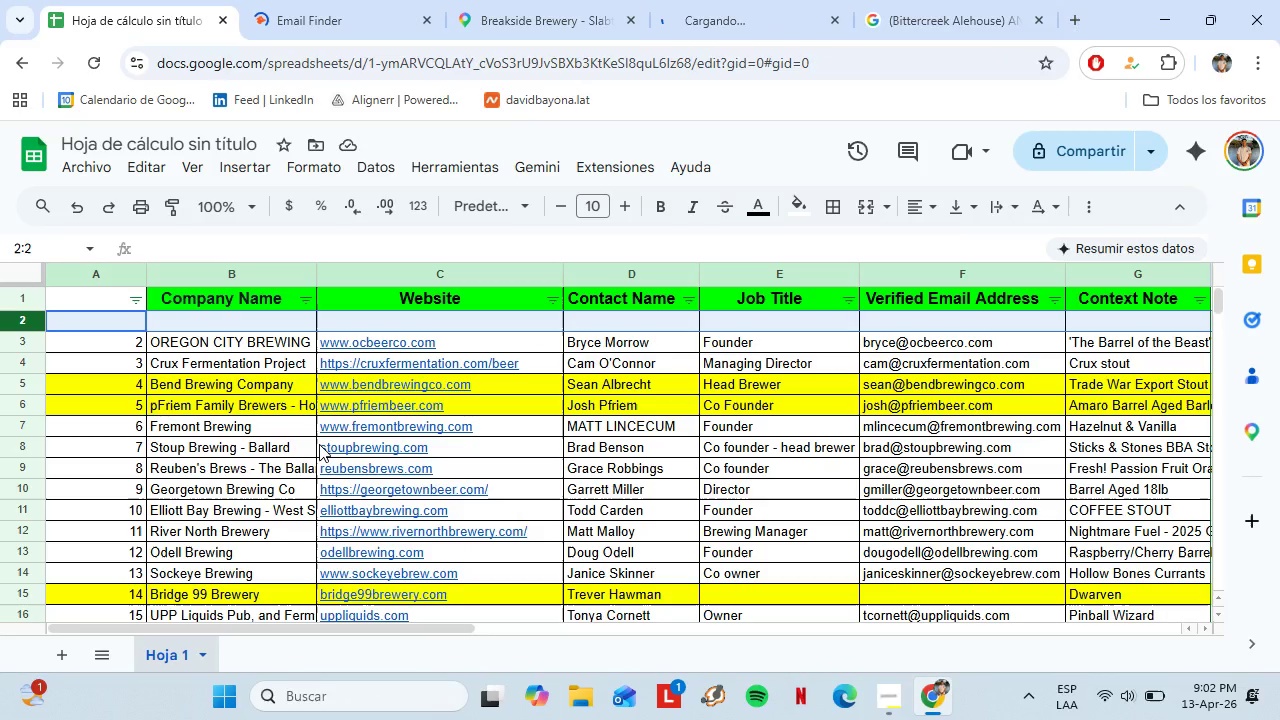 
scroll: coordinate [237, 483], scroll_direction: up, amount: 3.0
 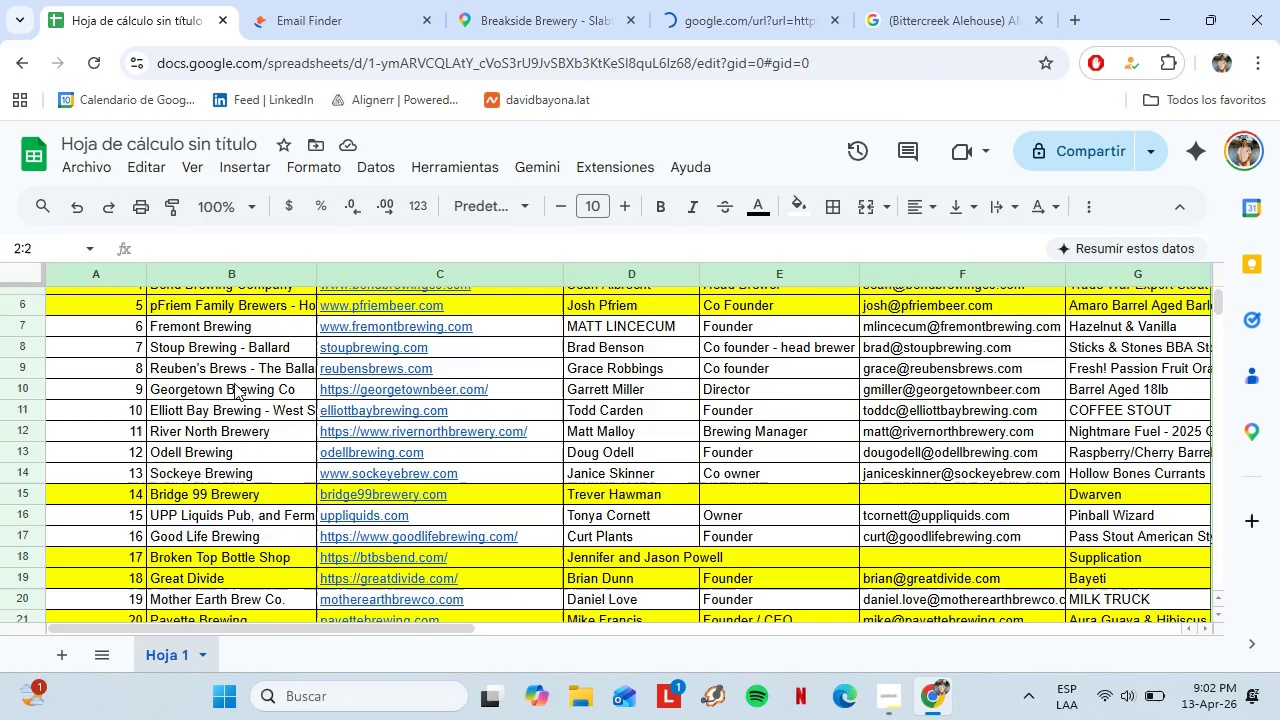 
left_click([832, 20])
 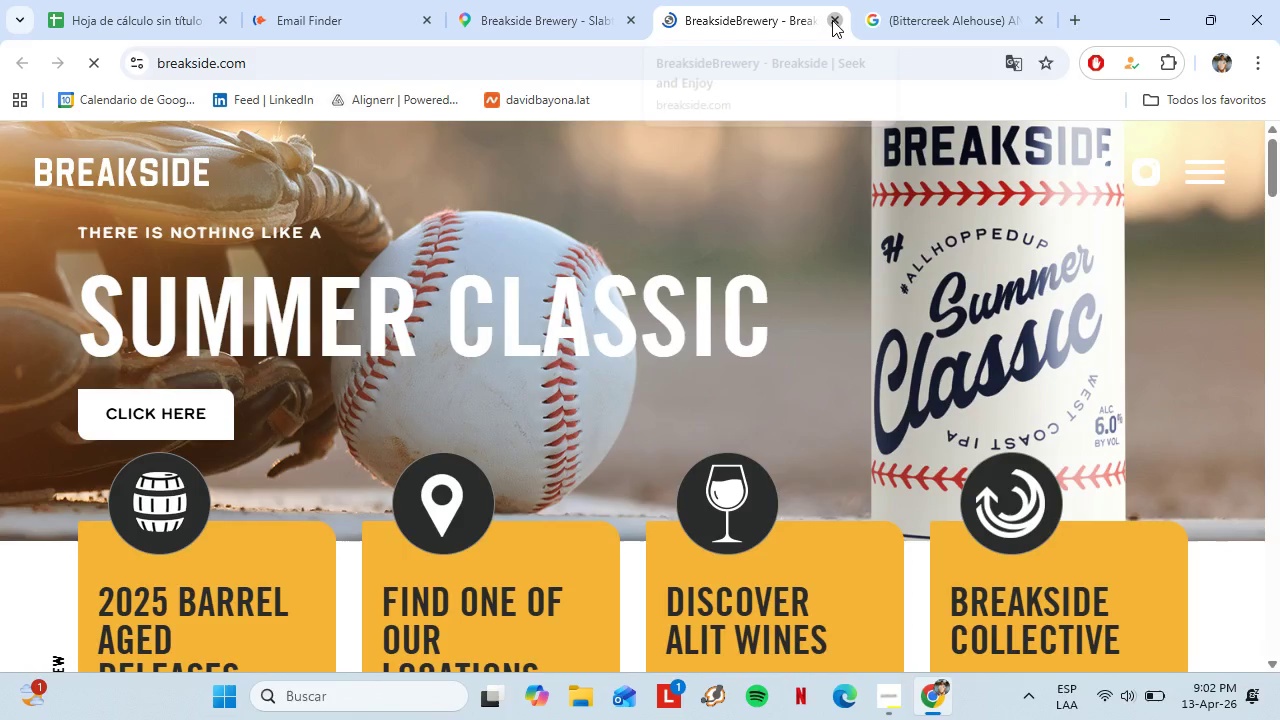 
left_click([574, 0])
 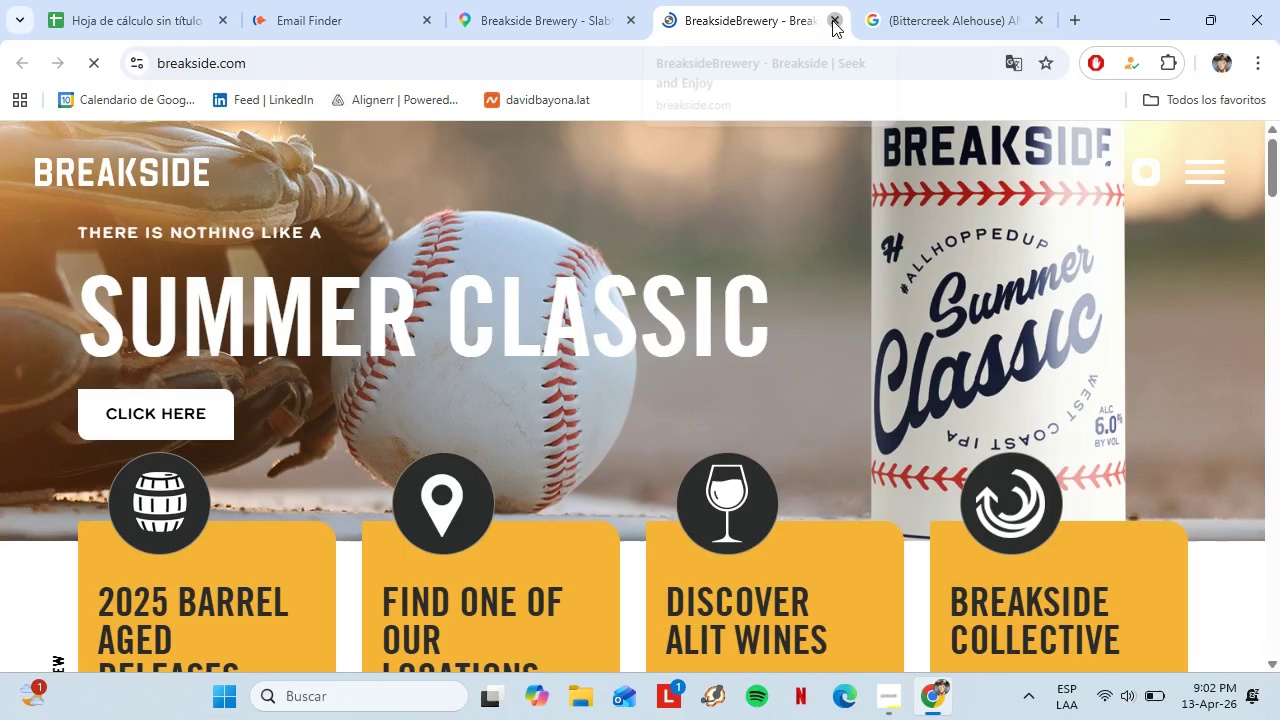 
scroll: coordinate [224, 443], scroll_direction: down, amount: 2.0
 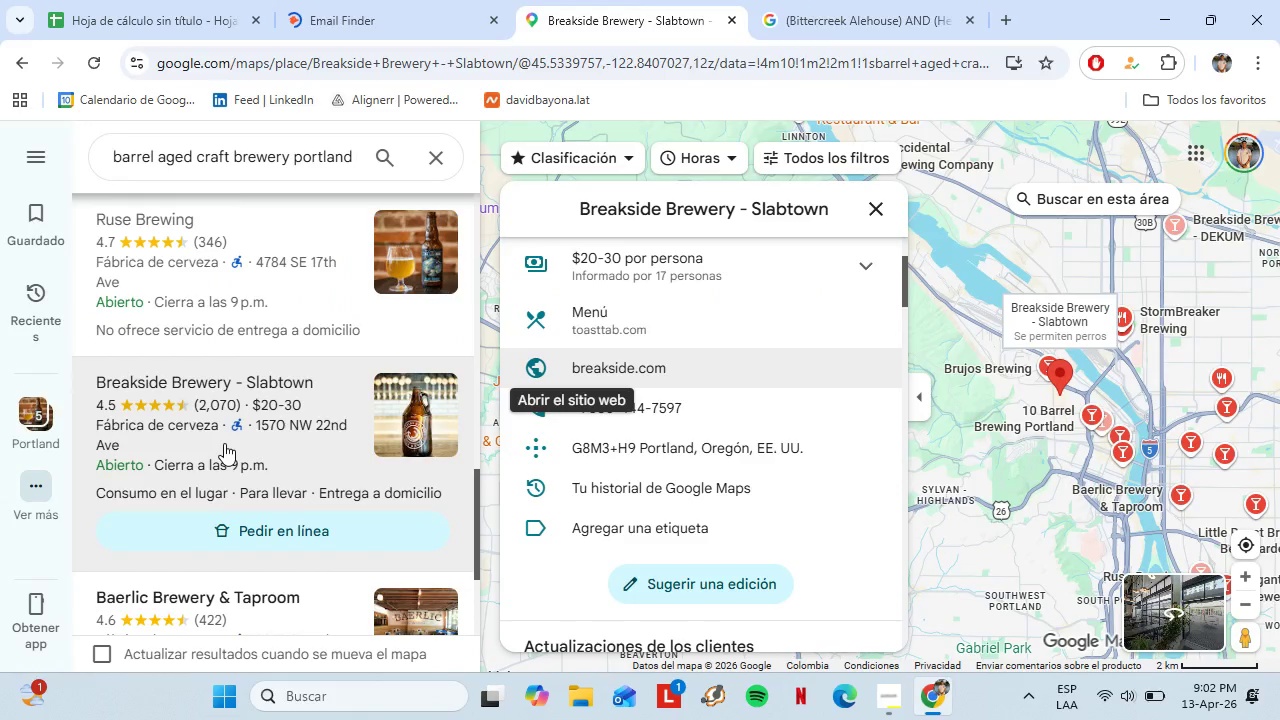 
left_click([241, 392])
 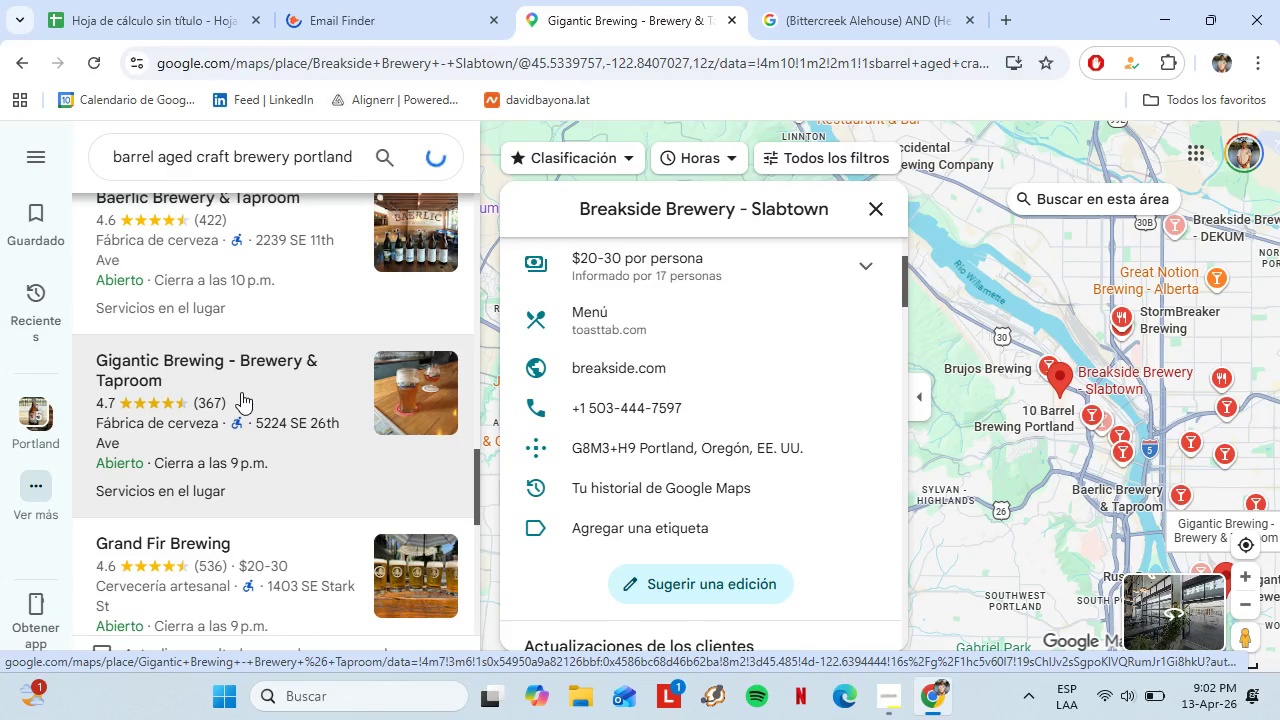 
scroll: coordinate [238, 428], scroll_direction: down, amount: 1.0
 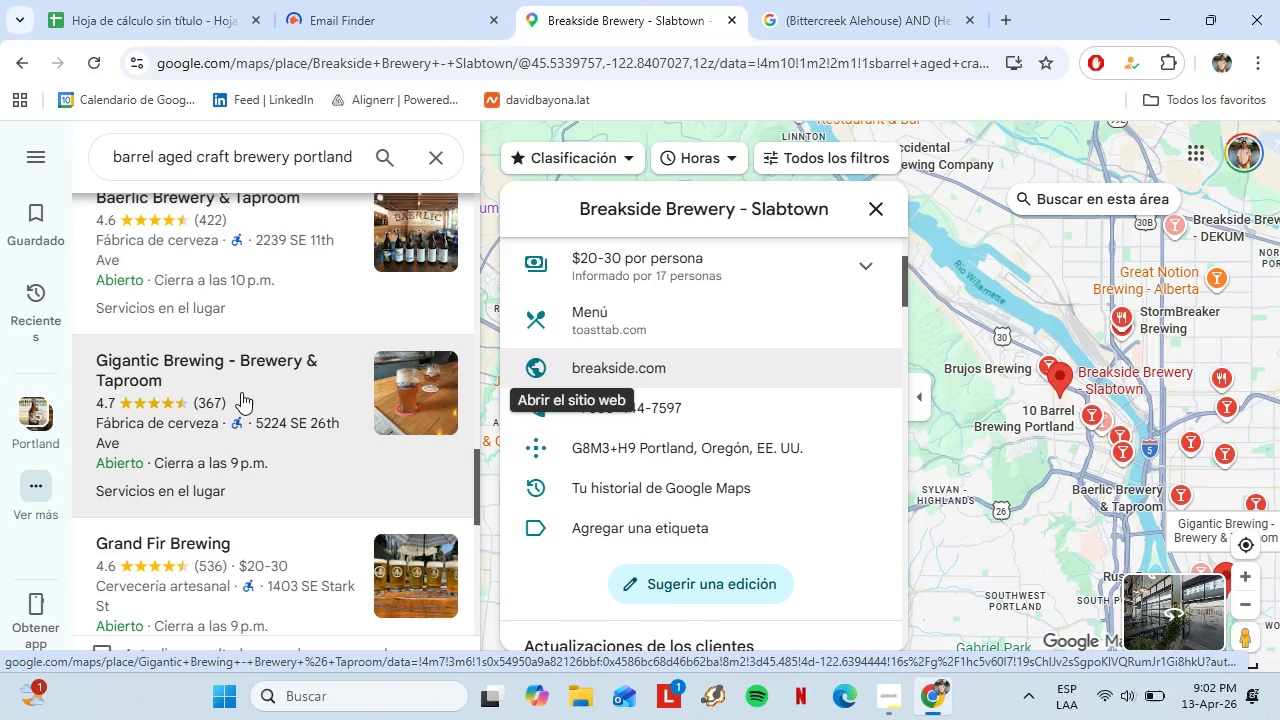 
wait(8.72)
 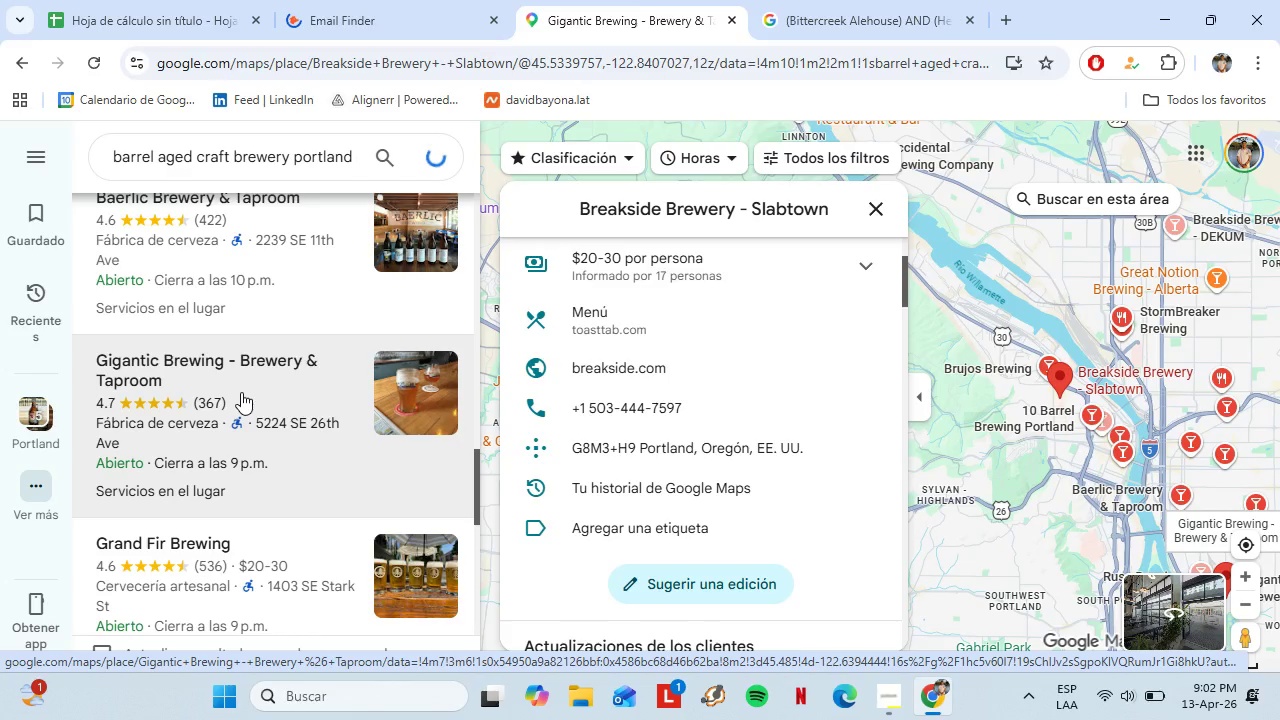 
left_click([633, 560])
 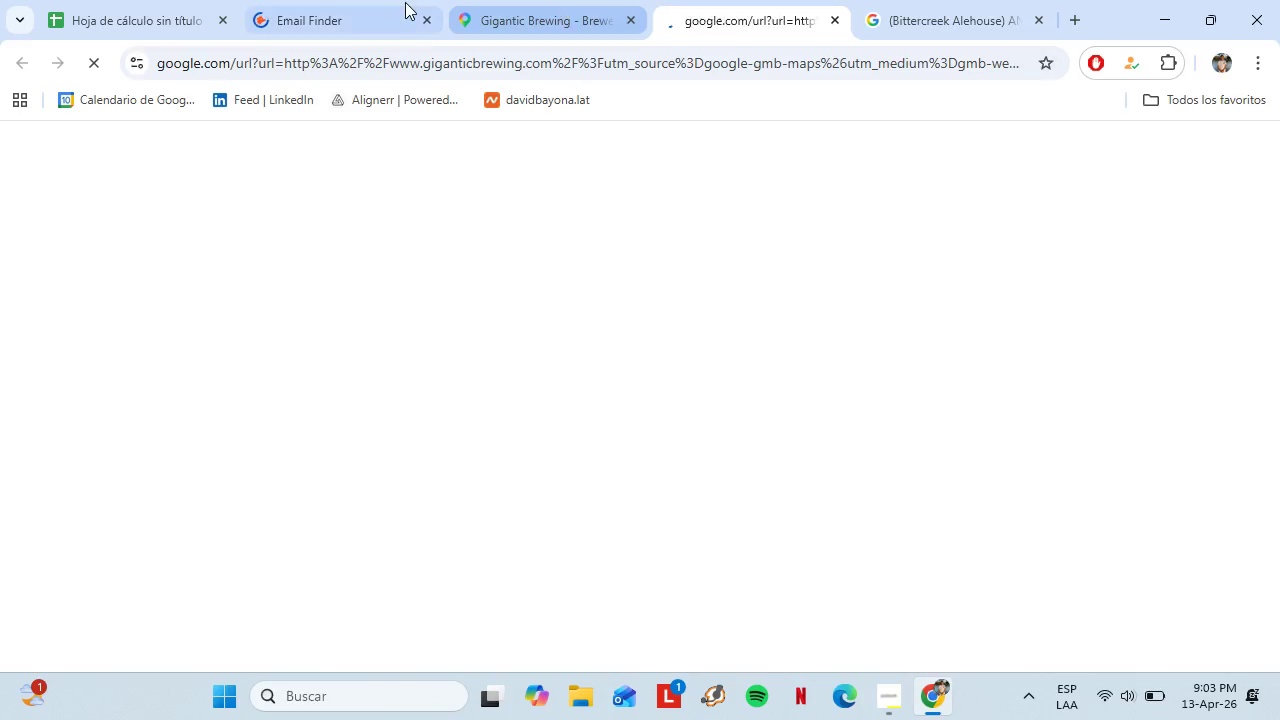 
scroll: coordinate [739, 371], scroll_direction: down, amount: 1.0
 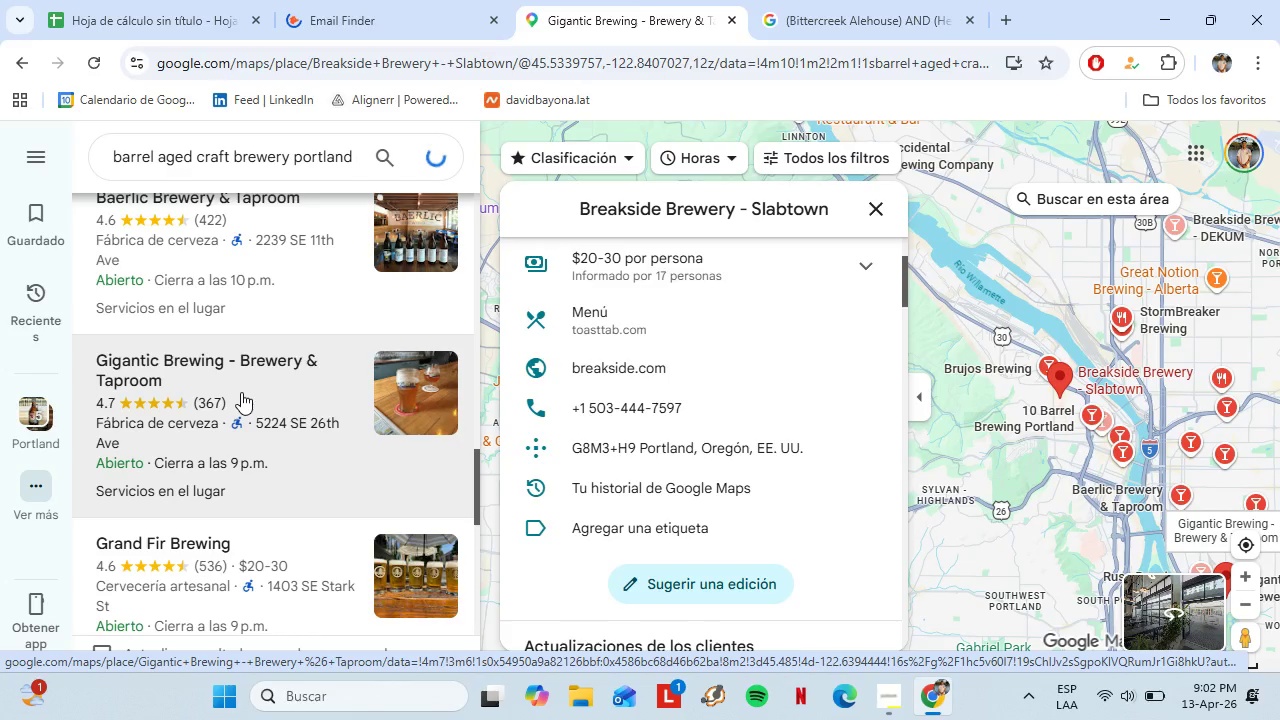 
left_click([267, 0])
 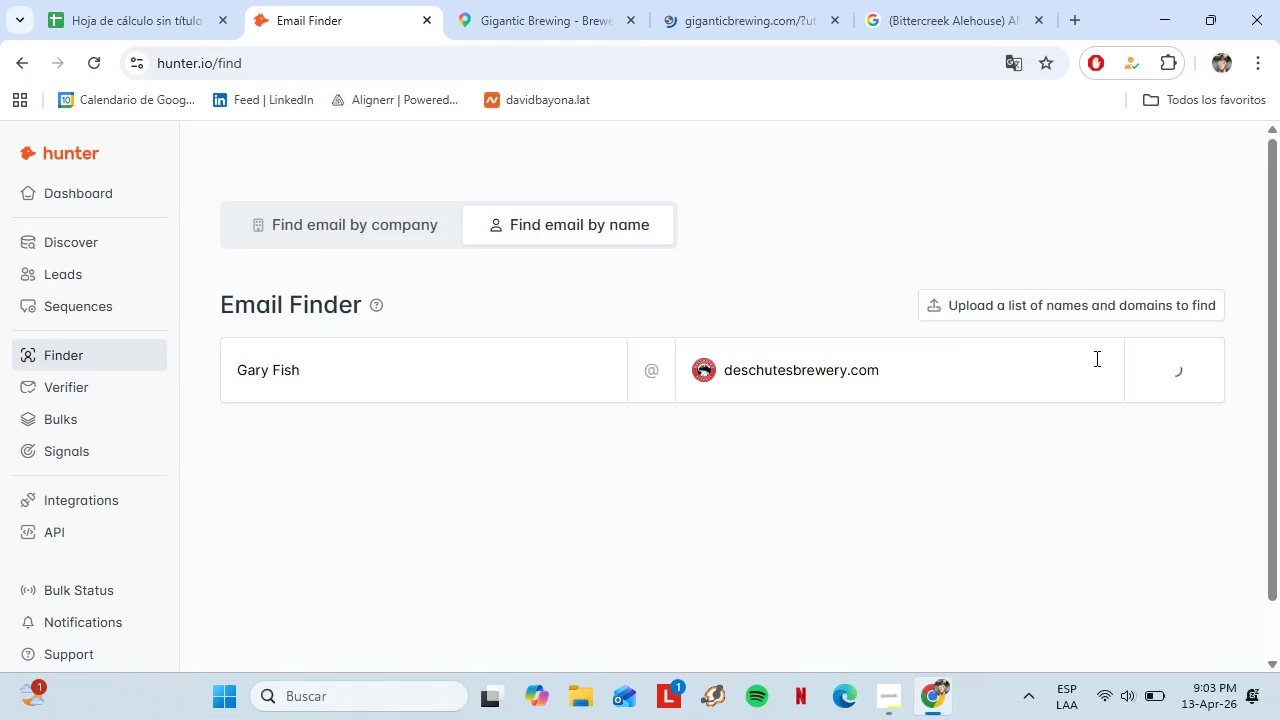 
left_click([95, 57])
 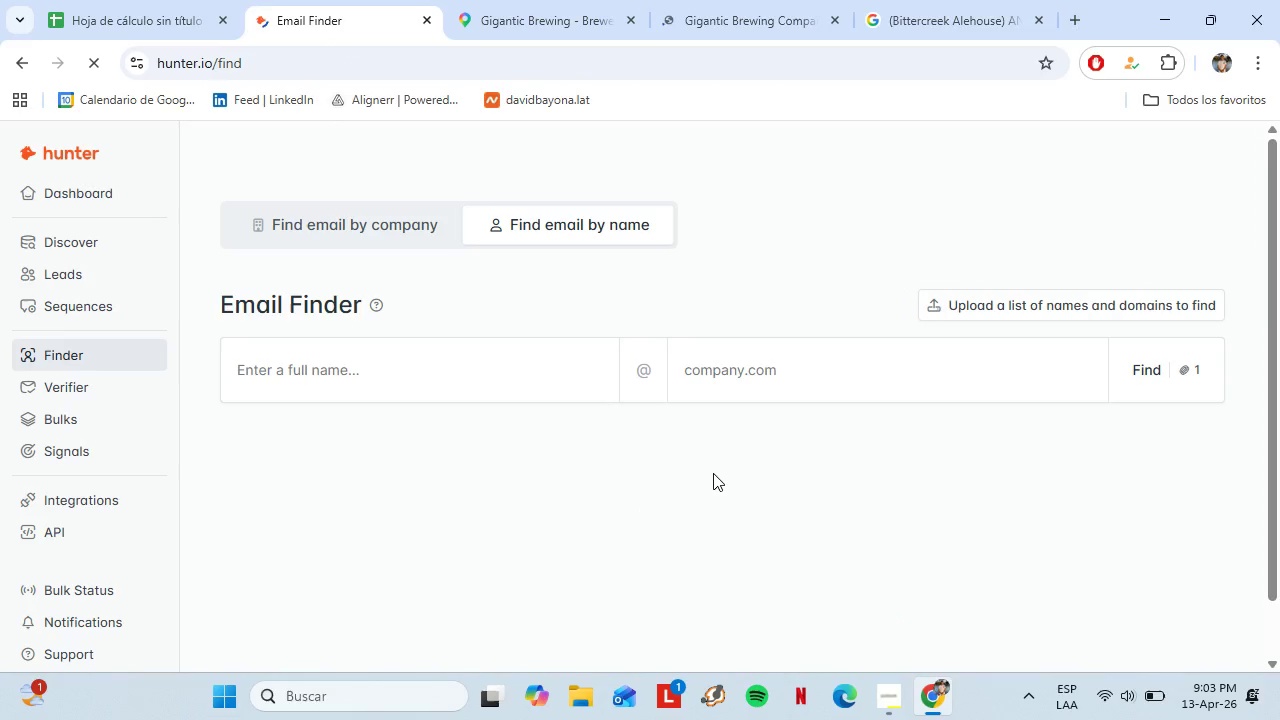 
left_click([680, 0])
 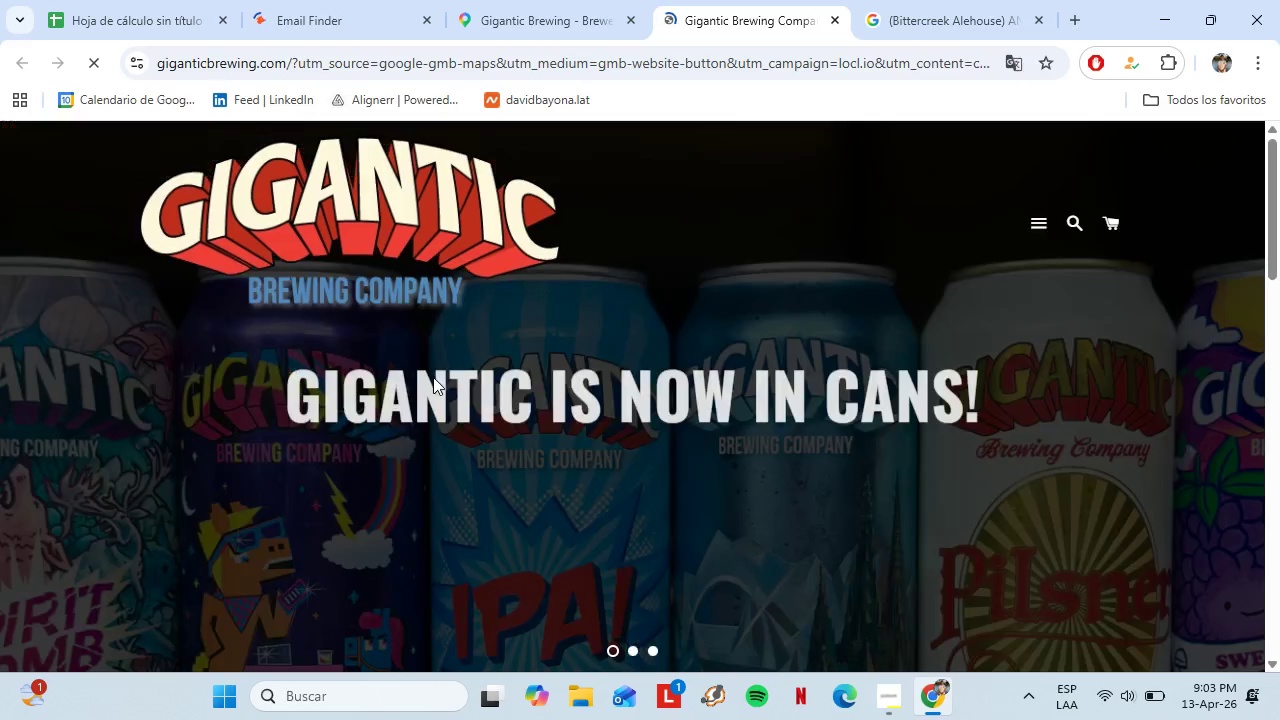 
wait(10.11)
 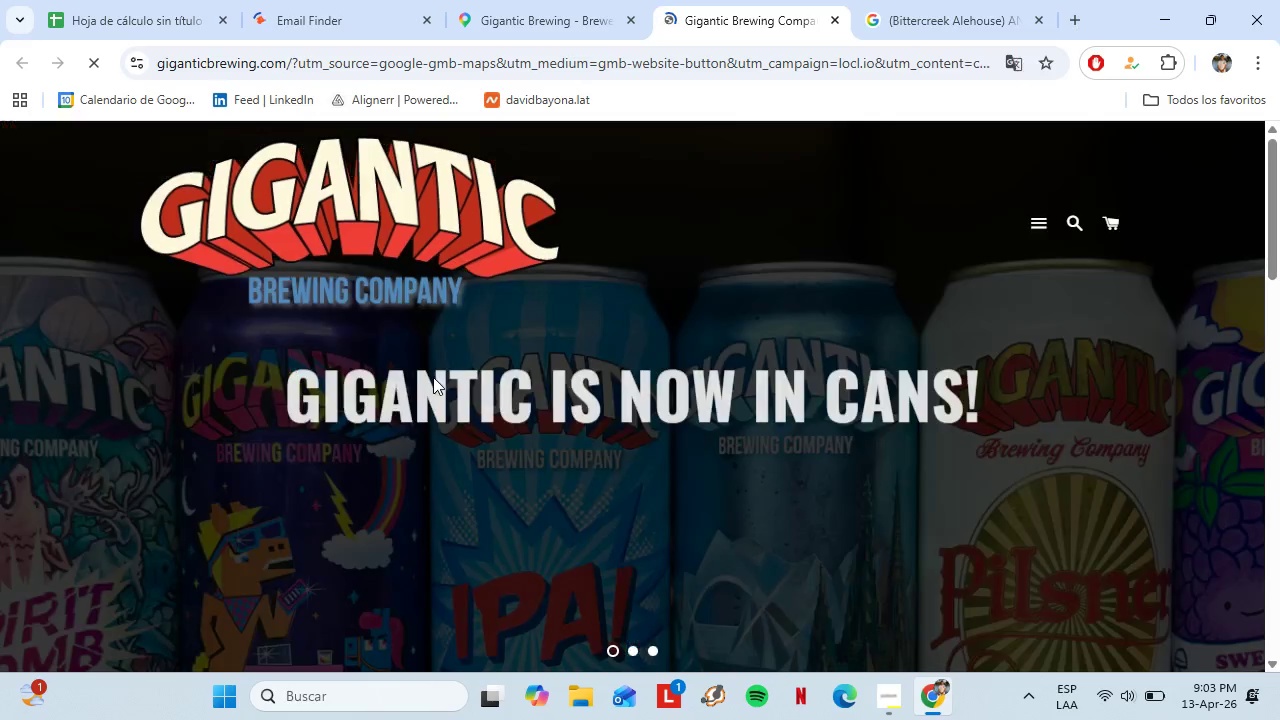 
left_click([541, 424])
 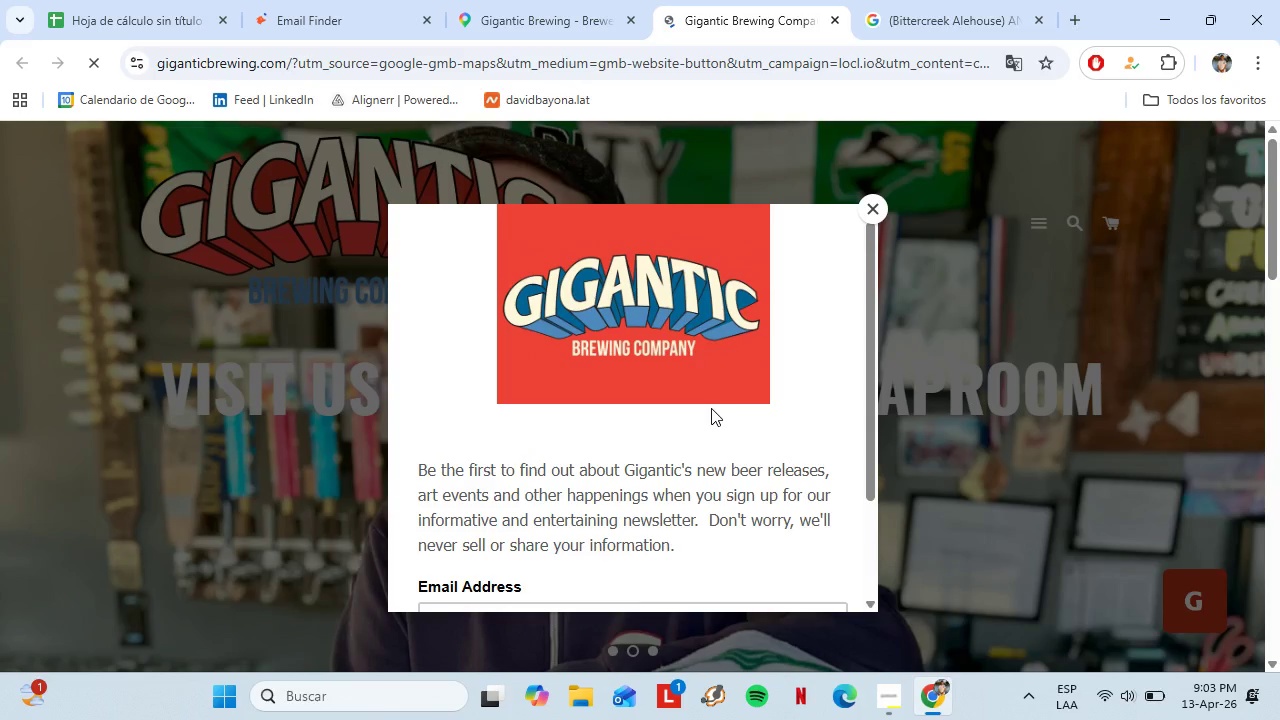 
left_click([874, 211])
 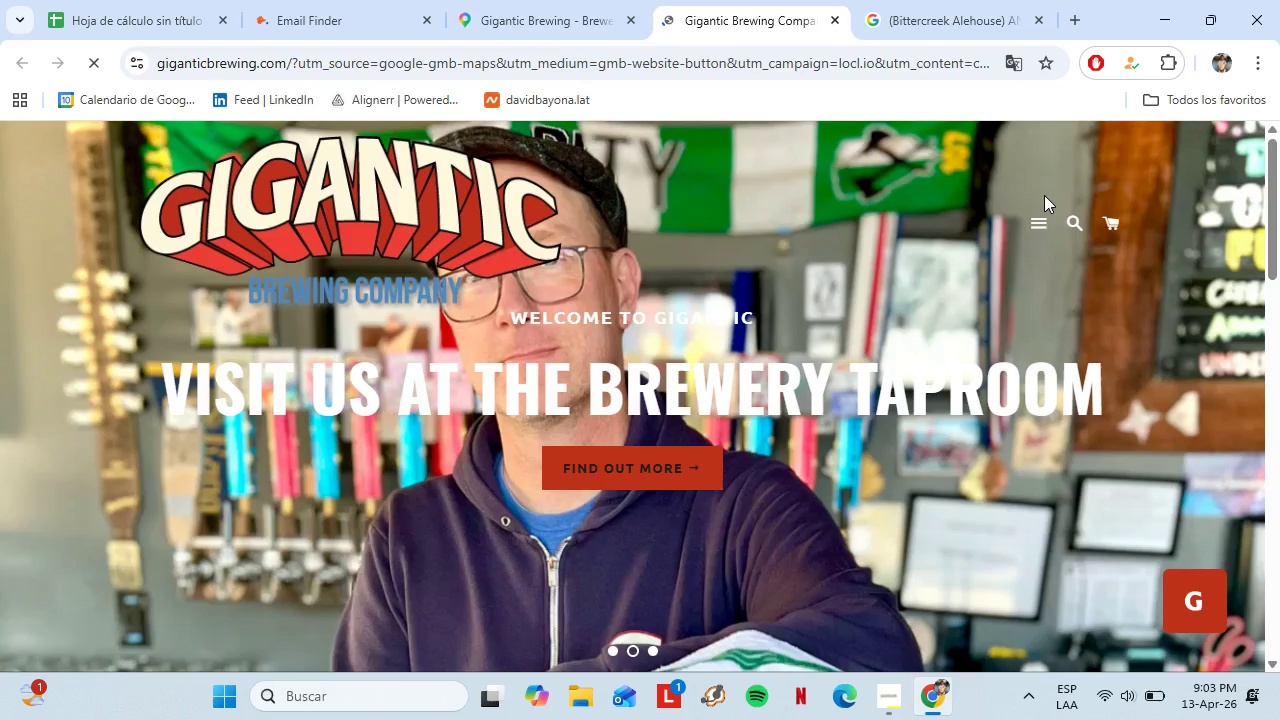 
left_click([1043, 215])
 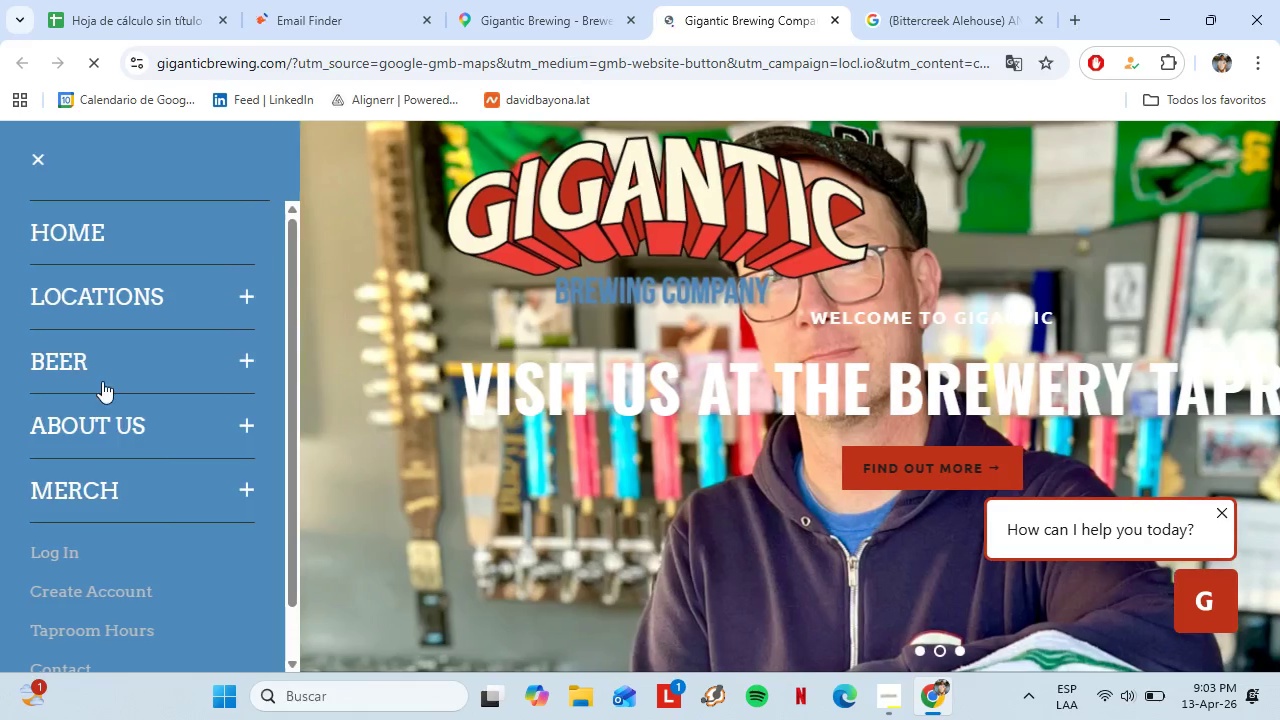 
left_click([139, 365])
 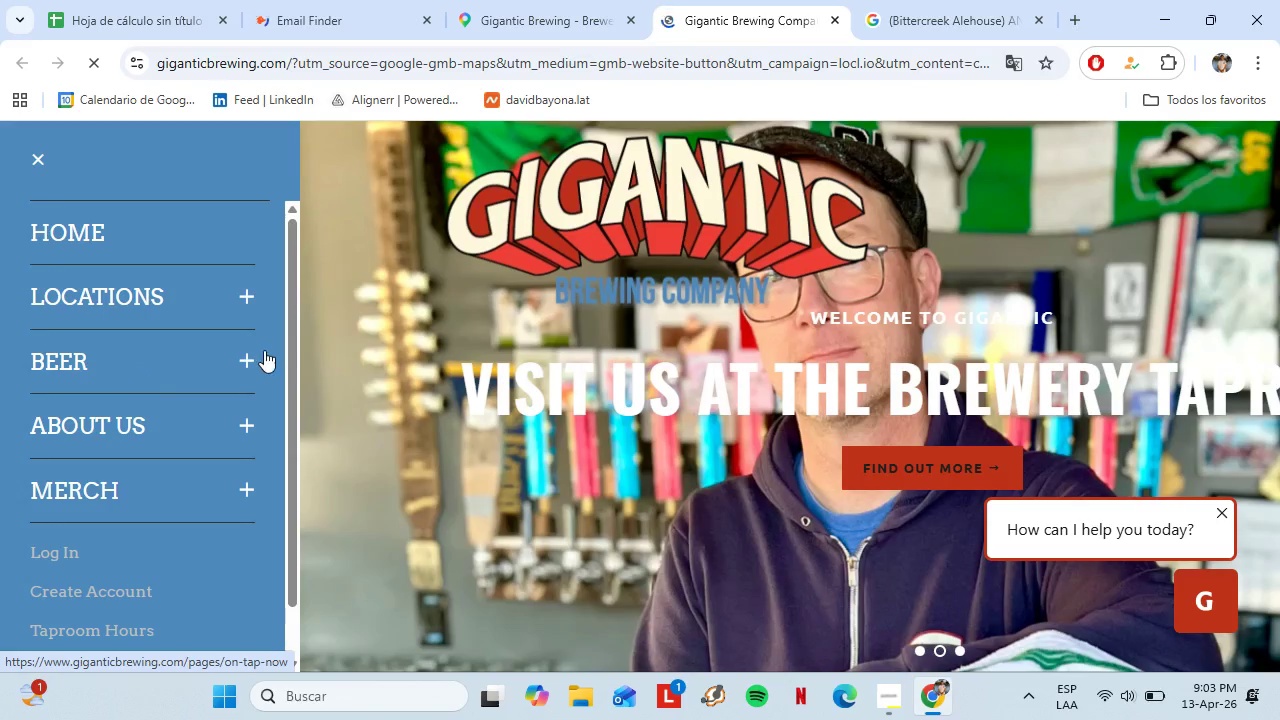 
left_click([245, 362])
 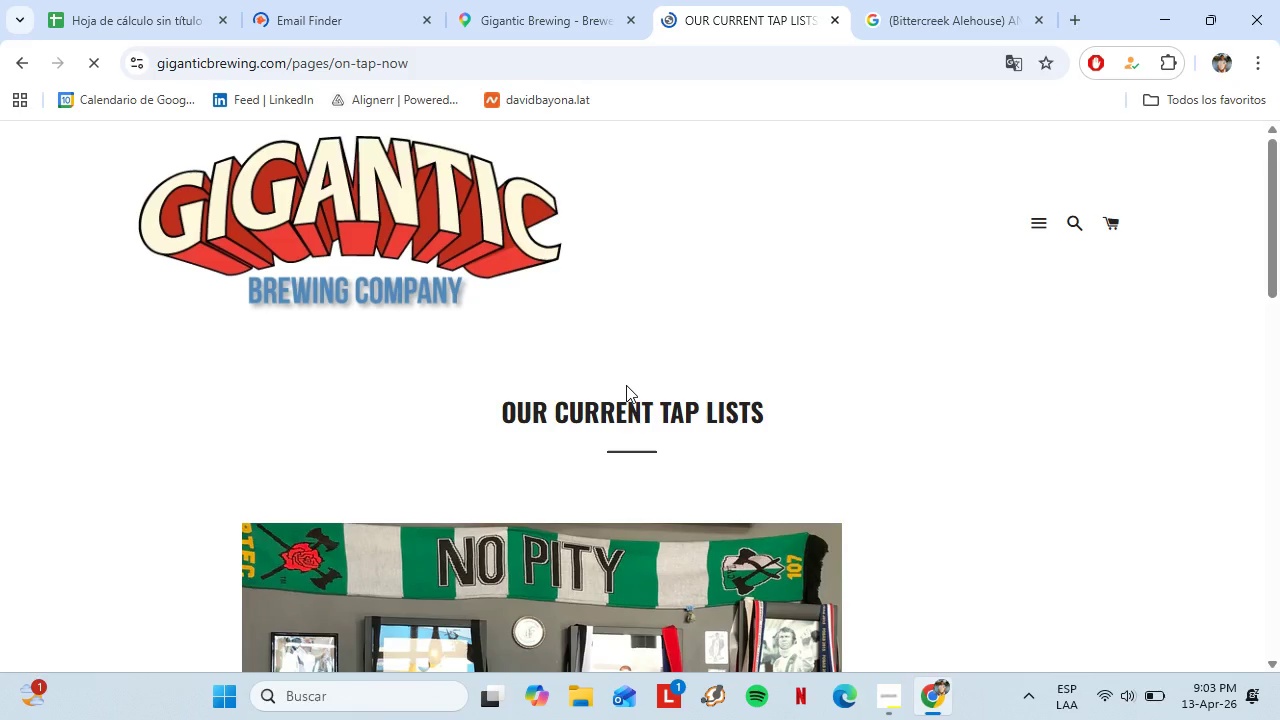 
scroll: coordinate [726, 479], scroll_direction: down, amount: 6.0
 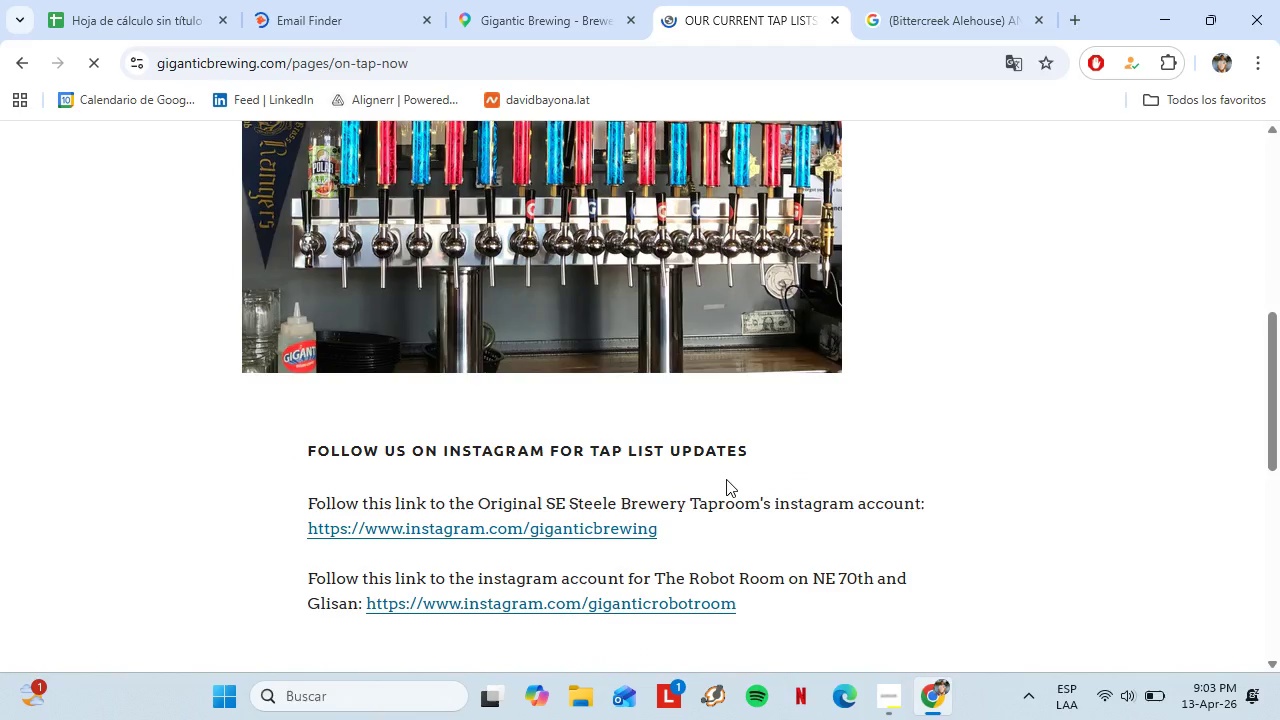 
scroll: coordinate [726, 479], scroll_direction: up, amount: 4.0
 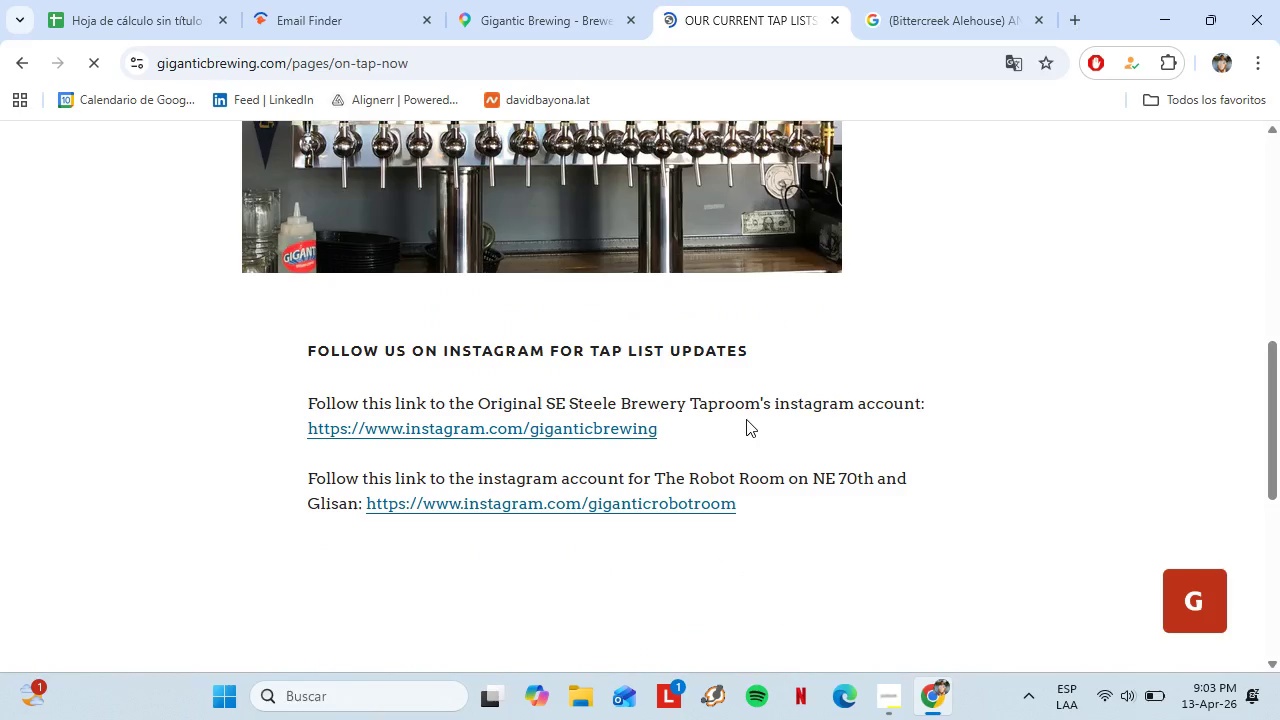 
left_click([1035, 220])
 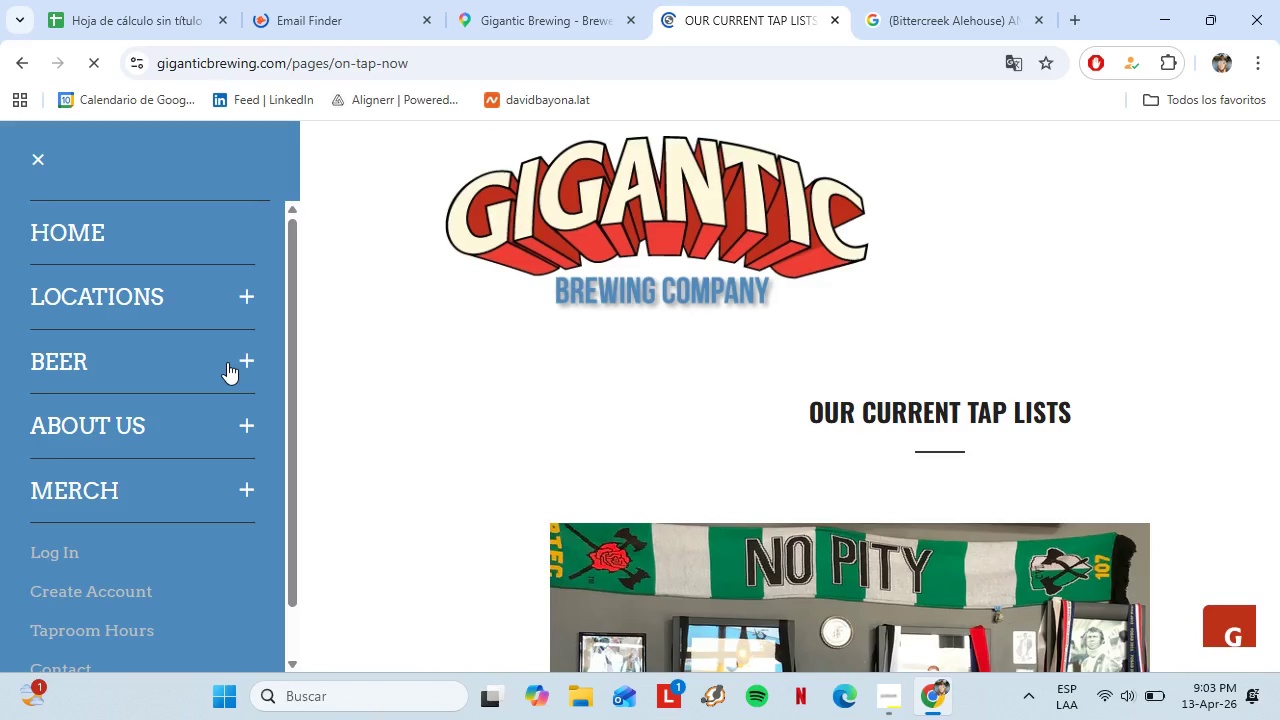 
left_click([244, 359])
 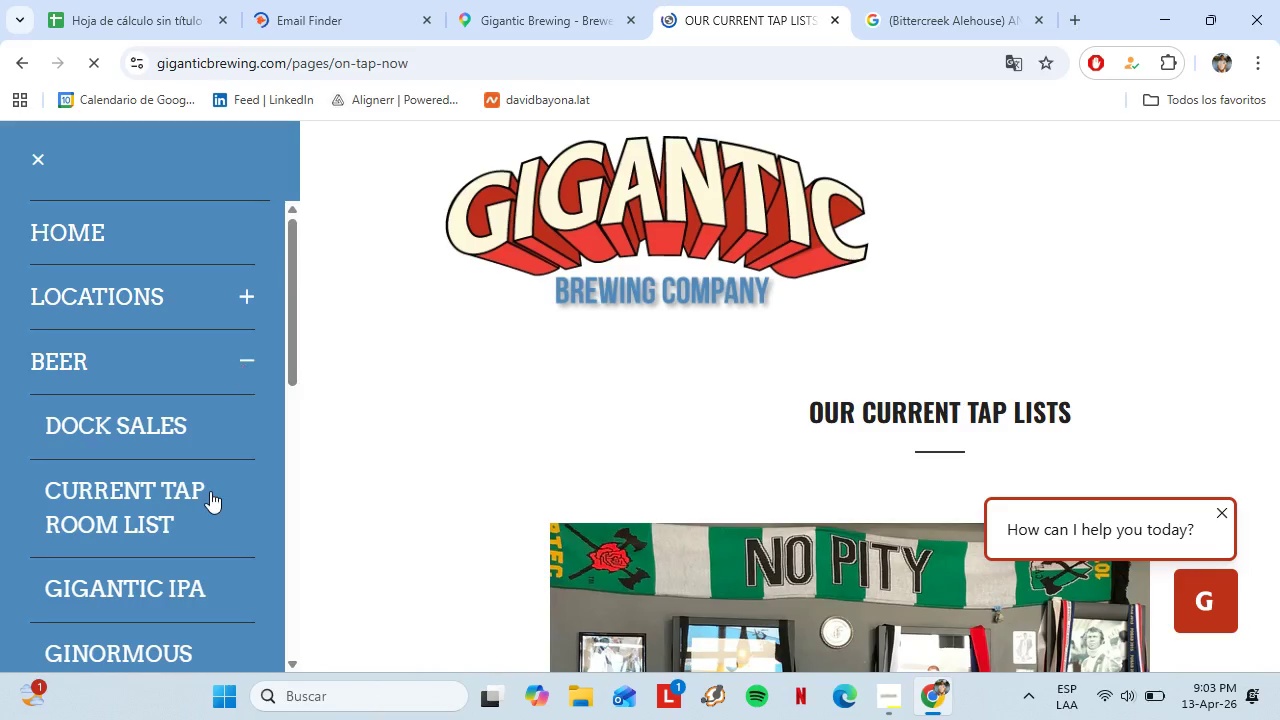 
scroll: coordinate [745, 442], scroll_direction: up, amount: 10.0
 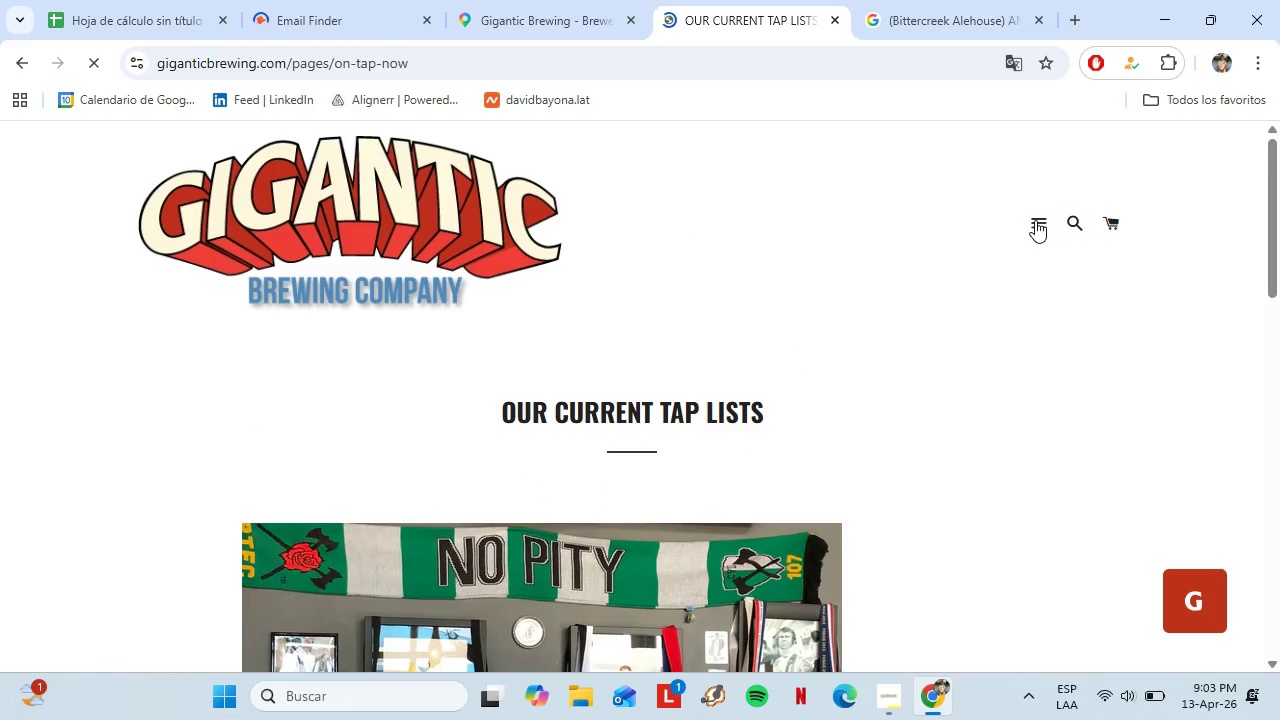 
scroll: coordinate [179, 497], scroll_direction: down, amount: 2.0
 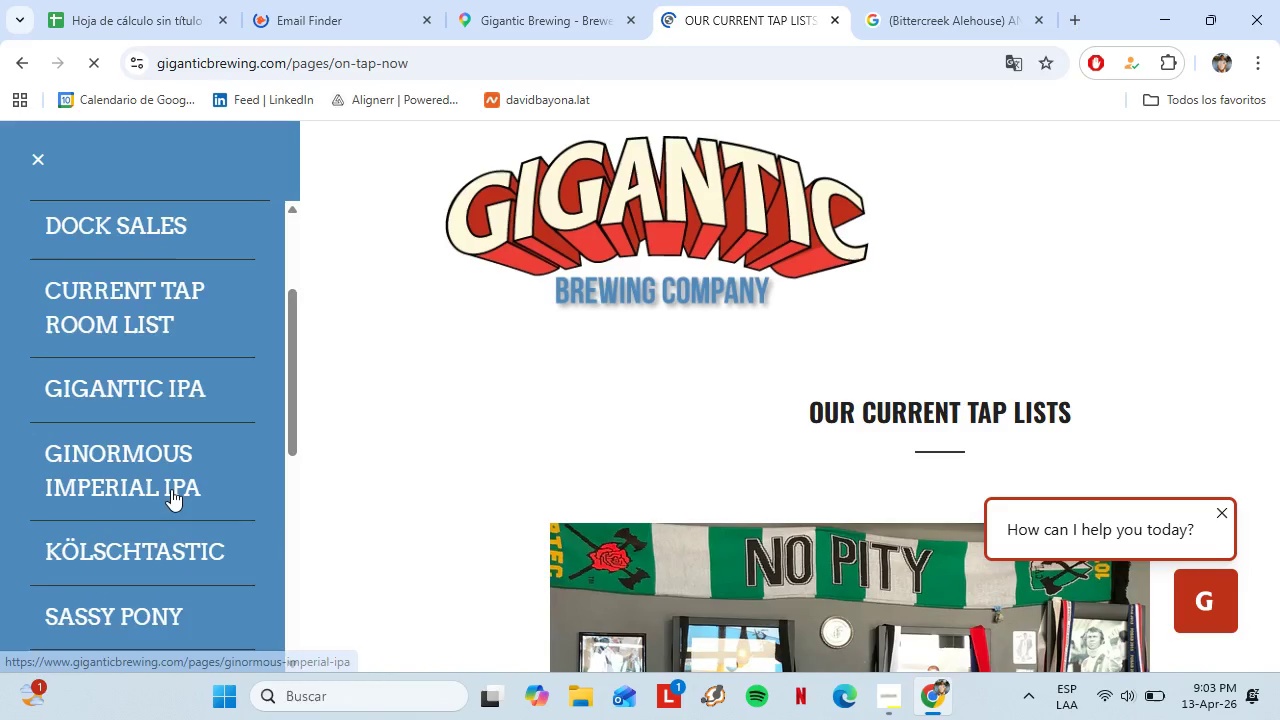 
left_click([485, 483])
 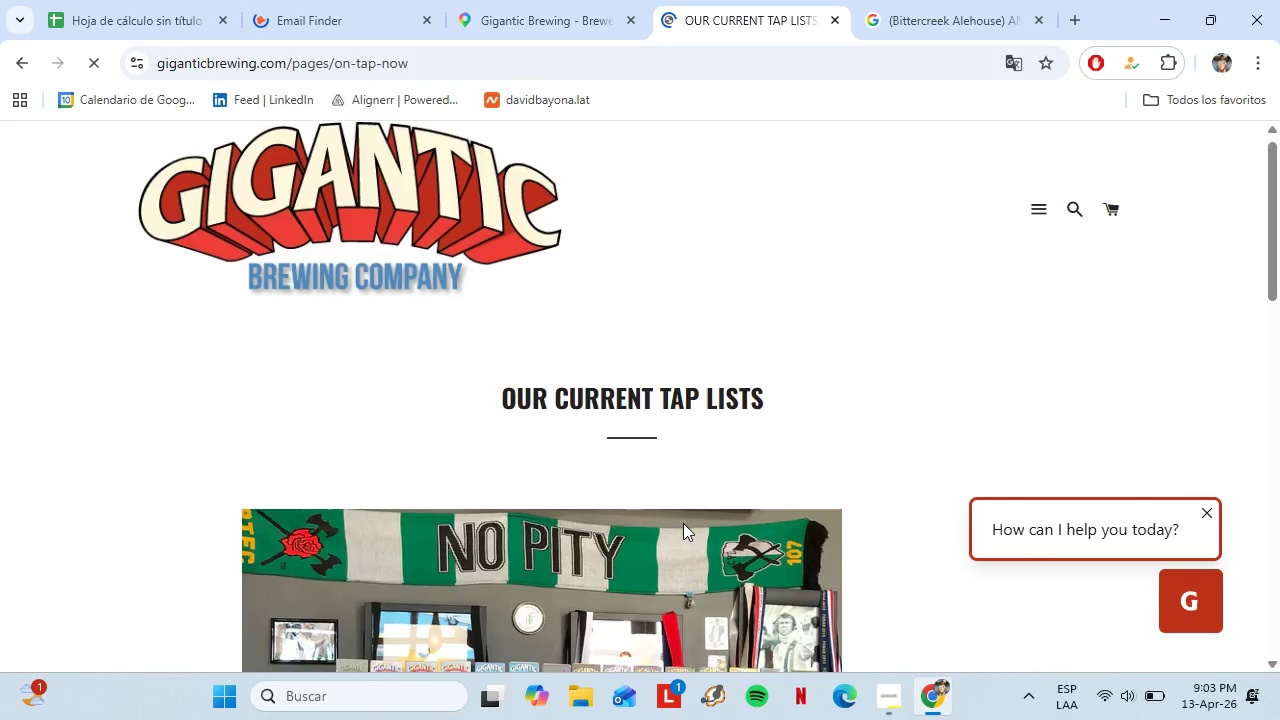 
scroll: coordinate [171, 489], scroll_direction: down, amount: 1.0
 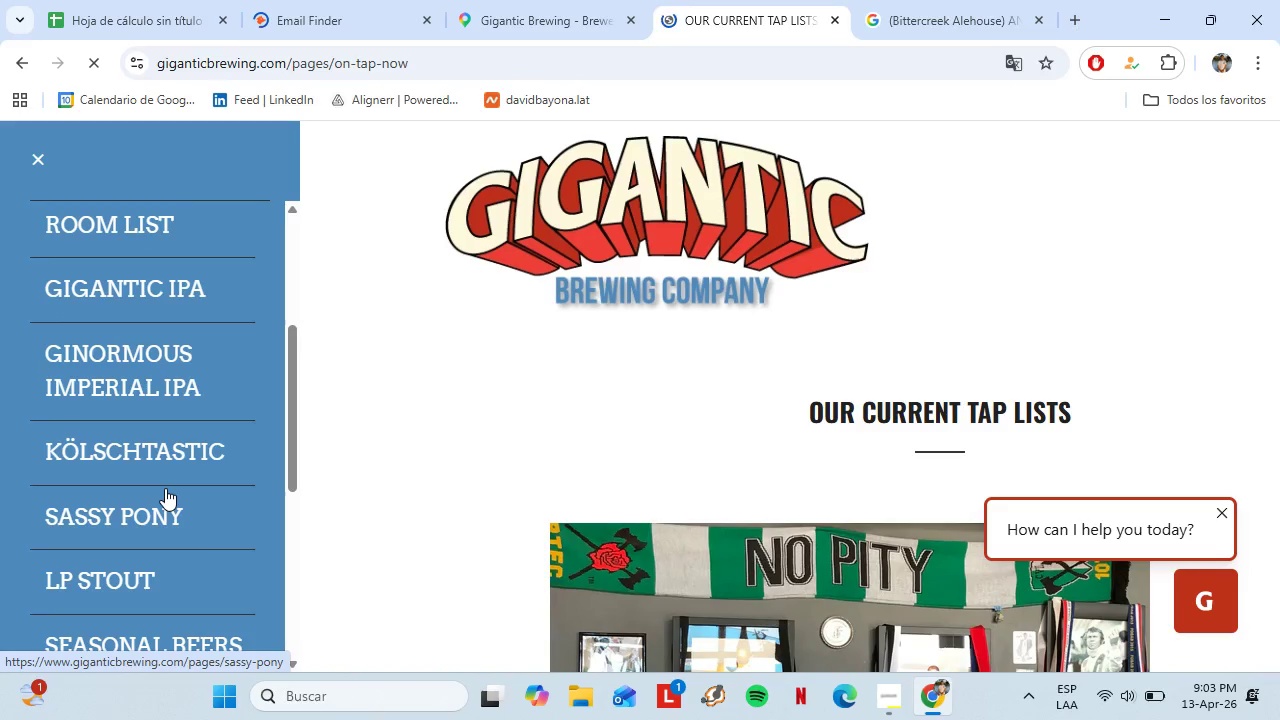 
left_click([535, 306])
 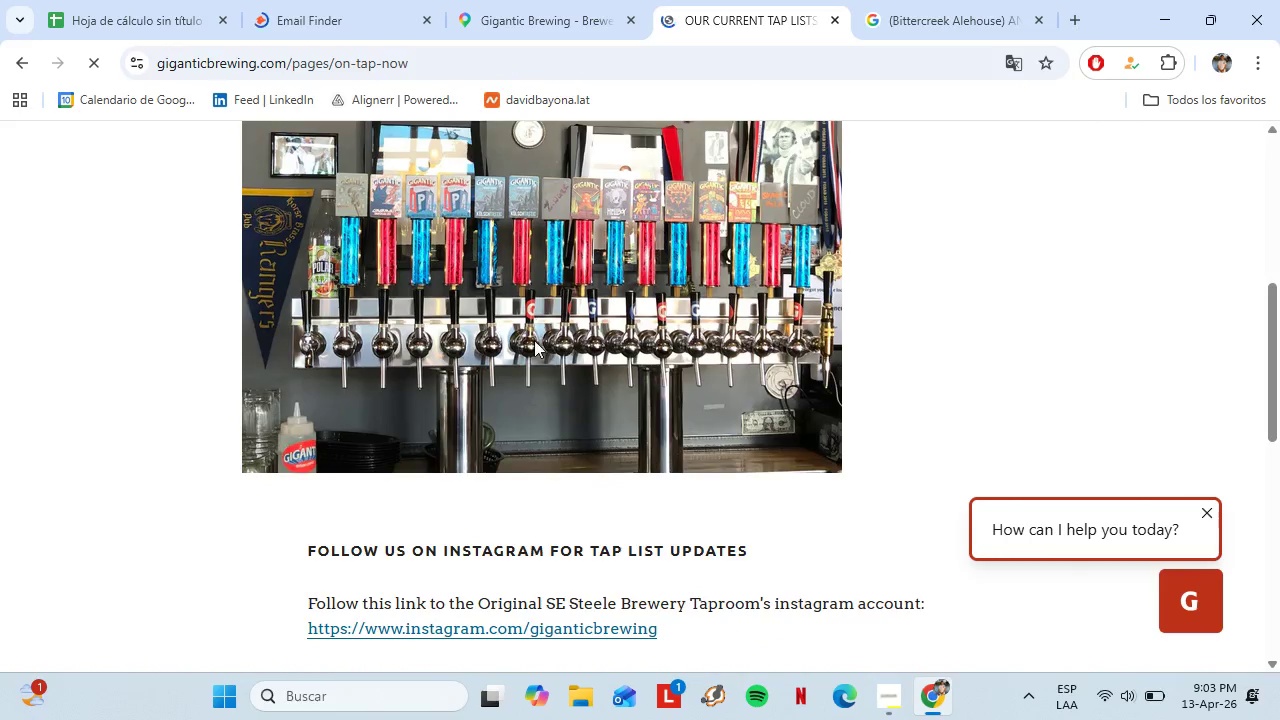 
scroll: coordinate [547, 473], scroll_direction: down, amount: 8.0
 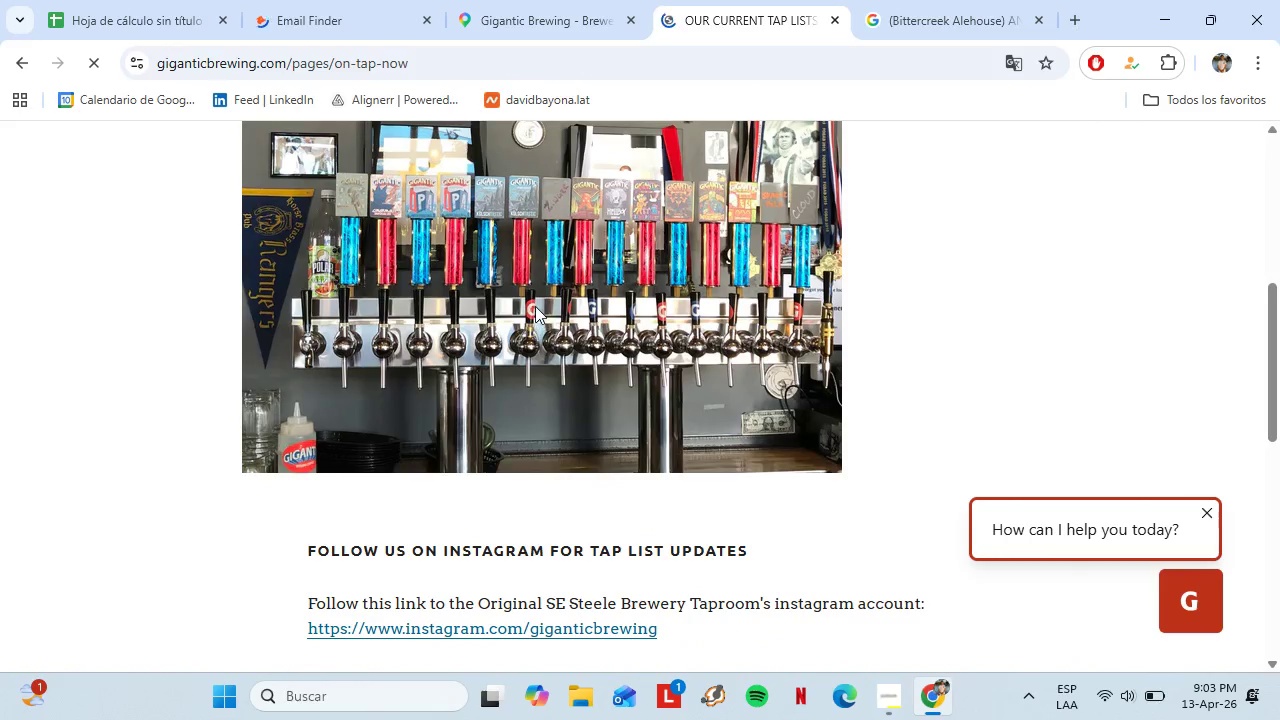 
left_click([837, 28])
 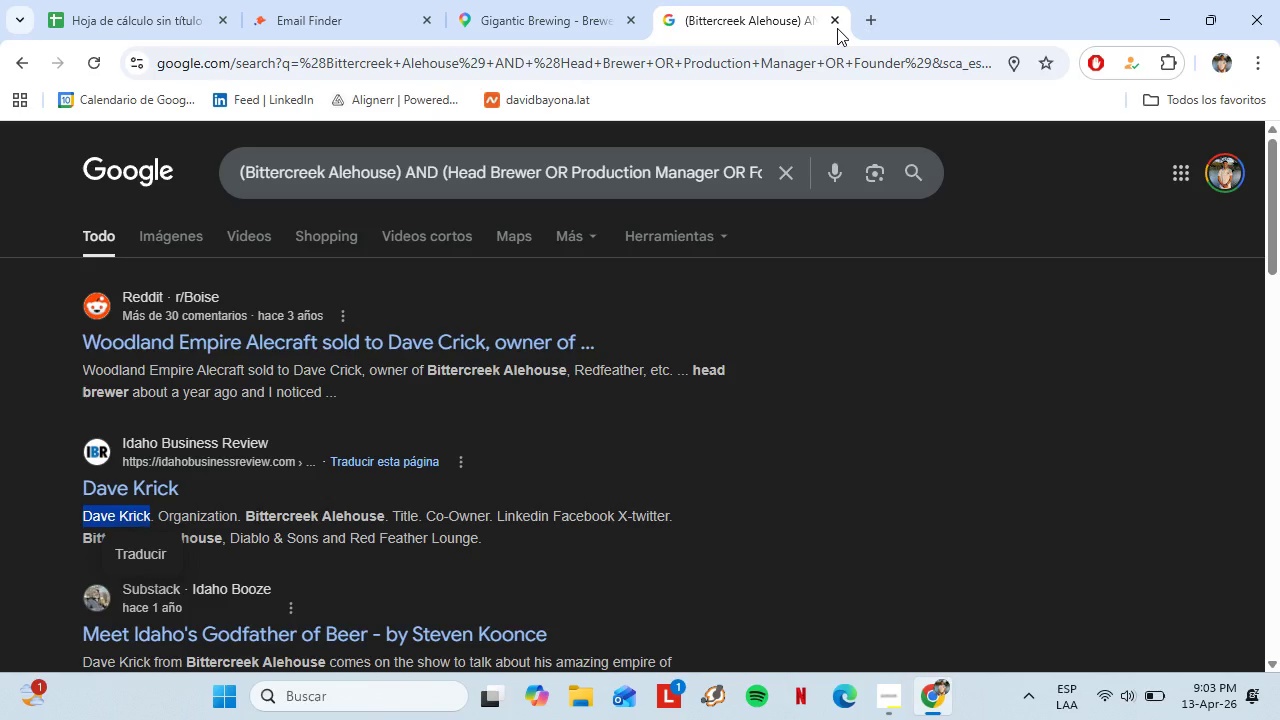 
left_click([635, 0])
 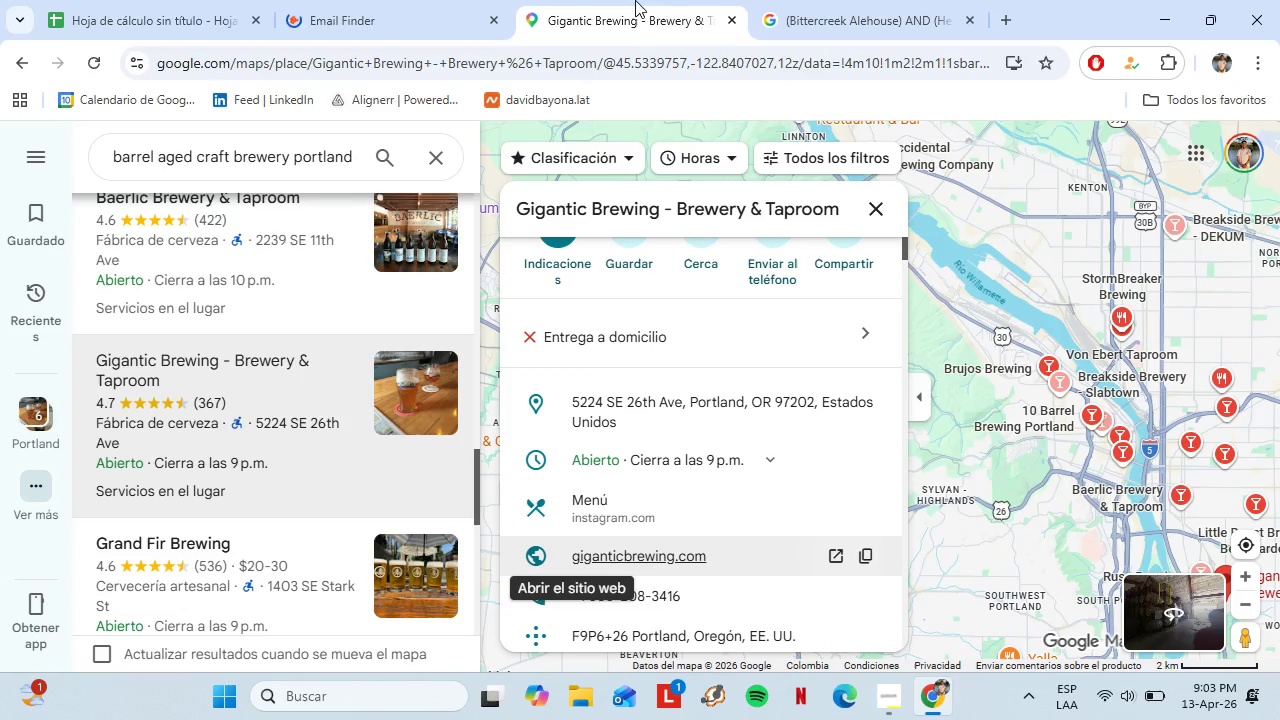 
scroll: coordinate [534, 346], scroll_direction: down, amount: 11.0
 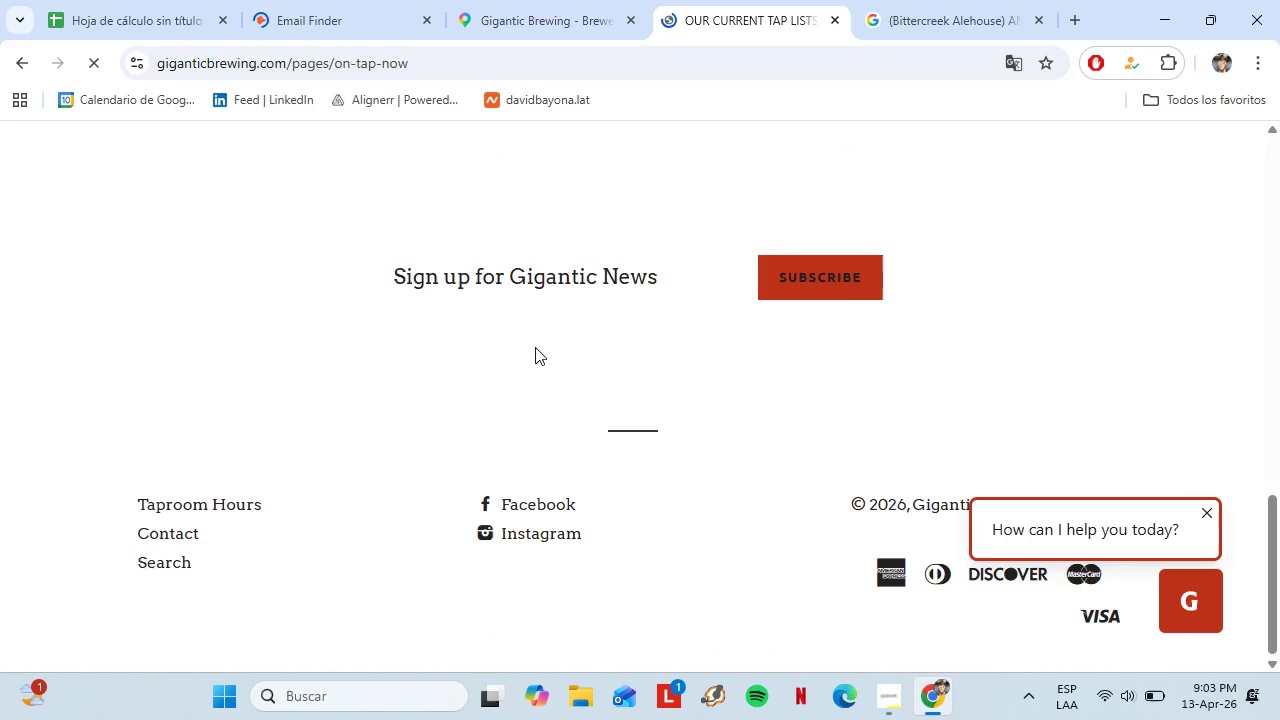 
scroll: coordinate [541, 345], scroll_direction: up, amount: 4.0
 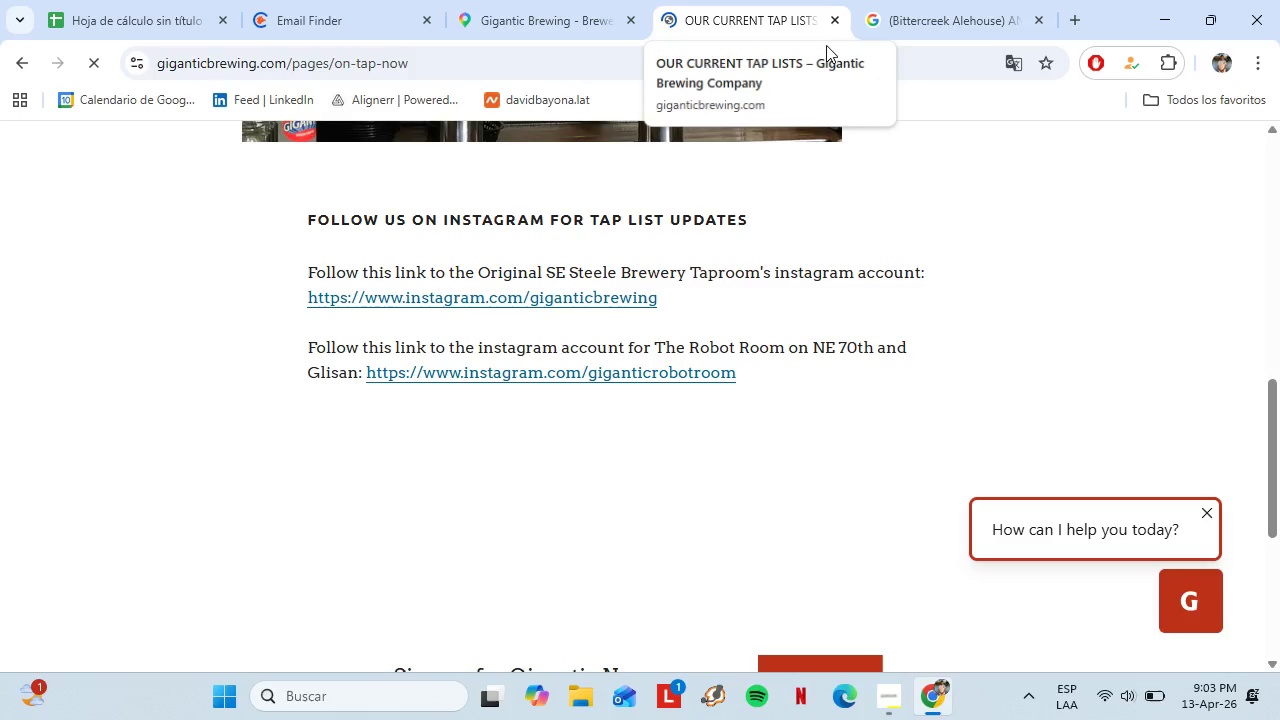 
left_click([202, 488])
 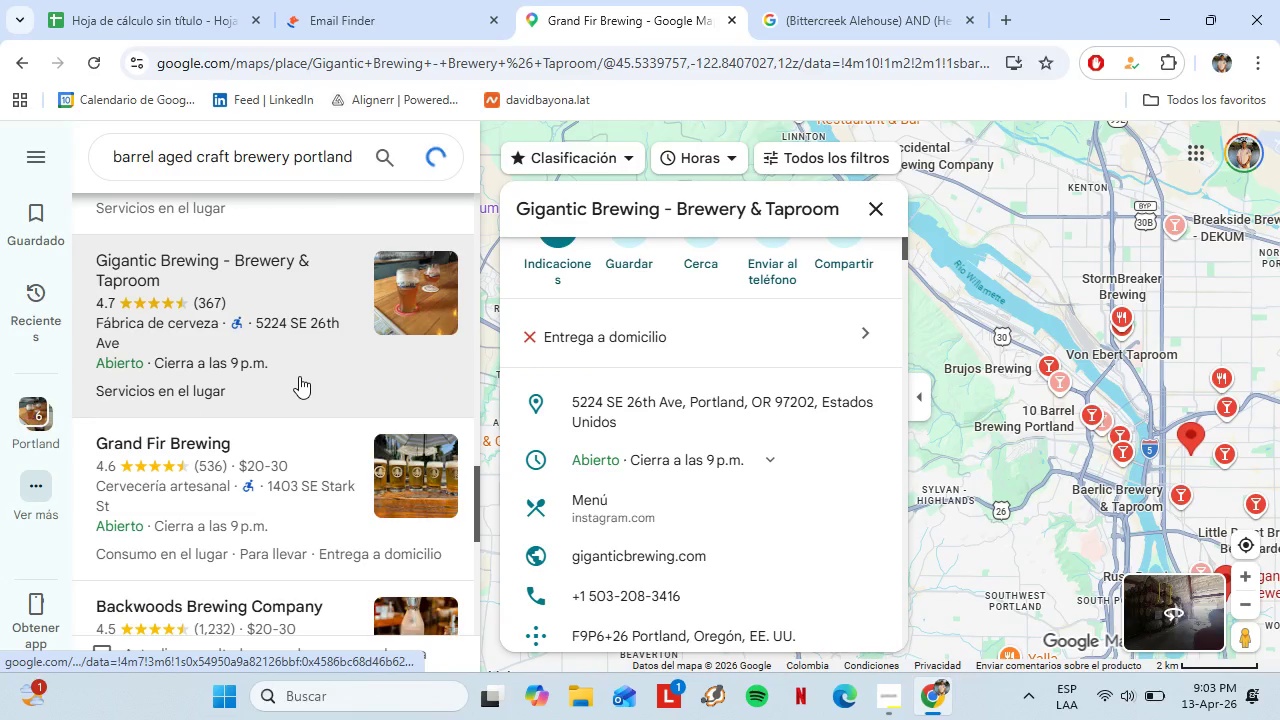 
left_click_drag(start_coordinate=[111, 163], to_coordinate=[275, 149])
 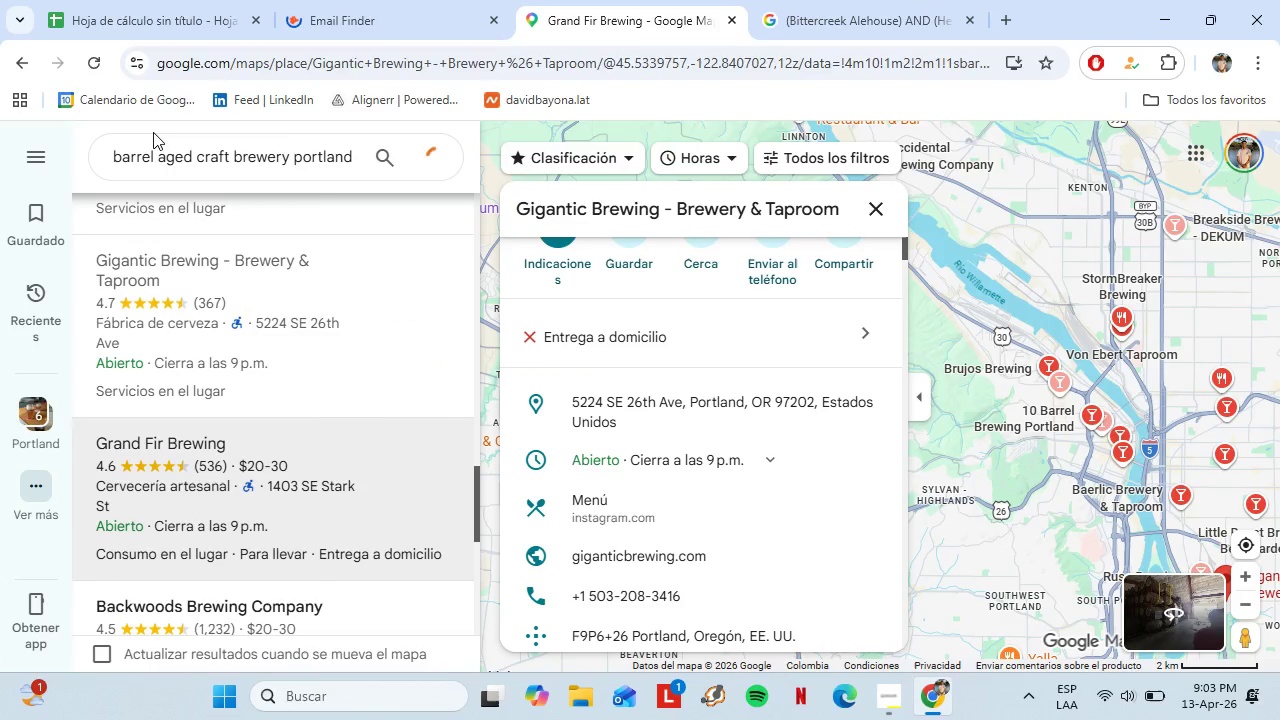 
scroll: coordinate [273, 342], scroll_direction: down, amount: 1.0
 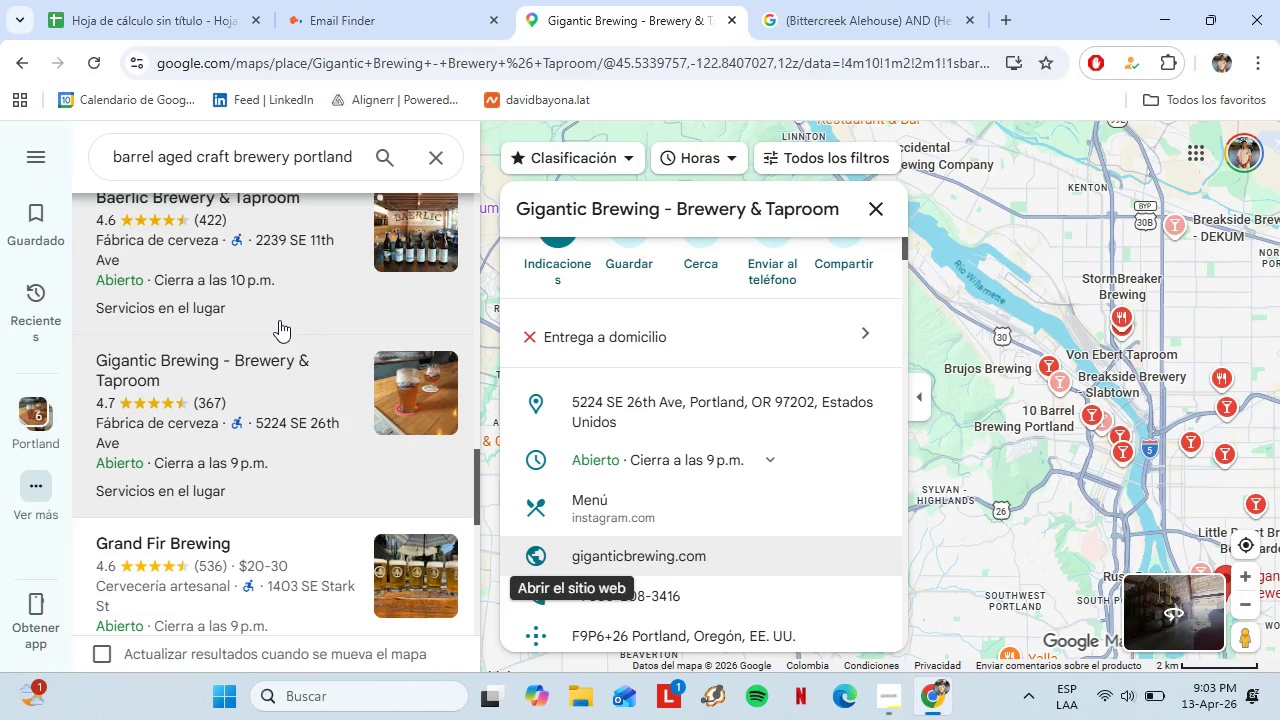 
double_click([280, 146])
 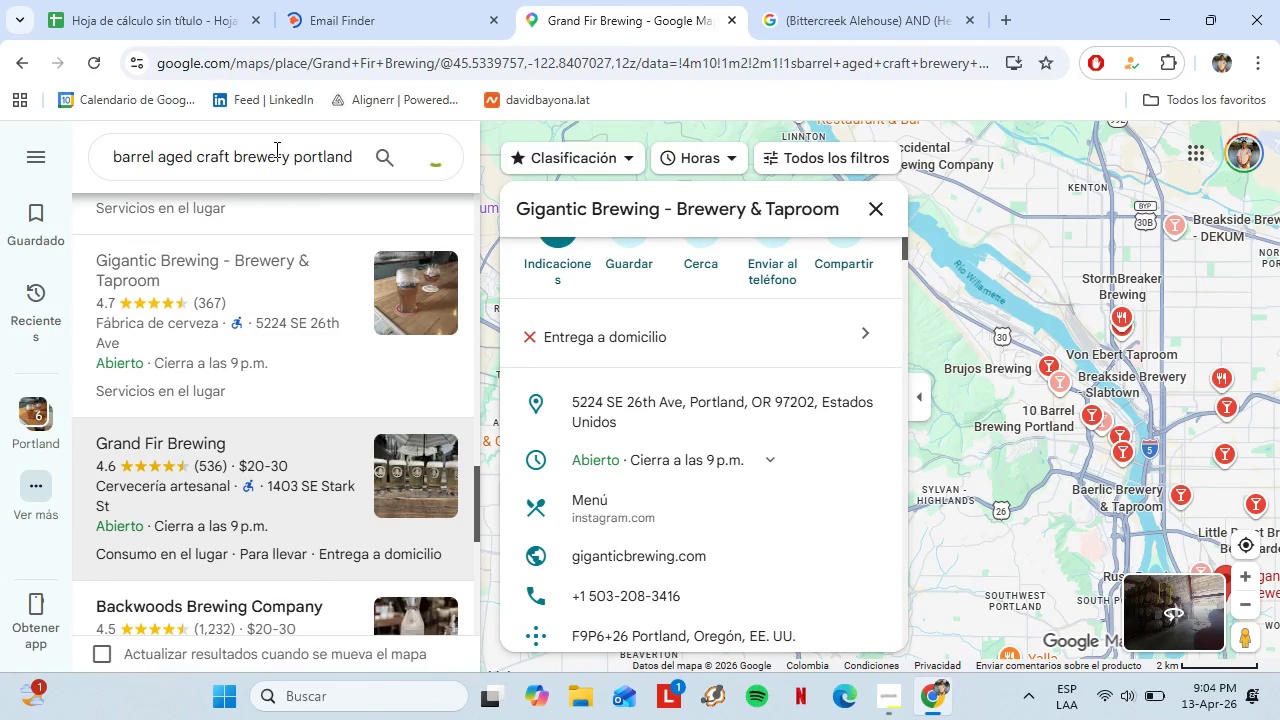 
double_click([280, 146])
 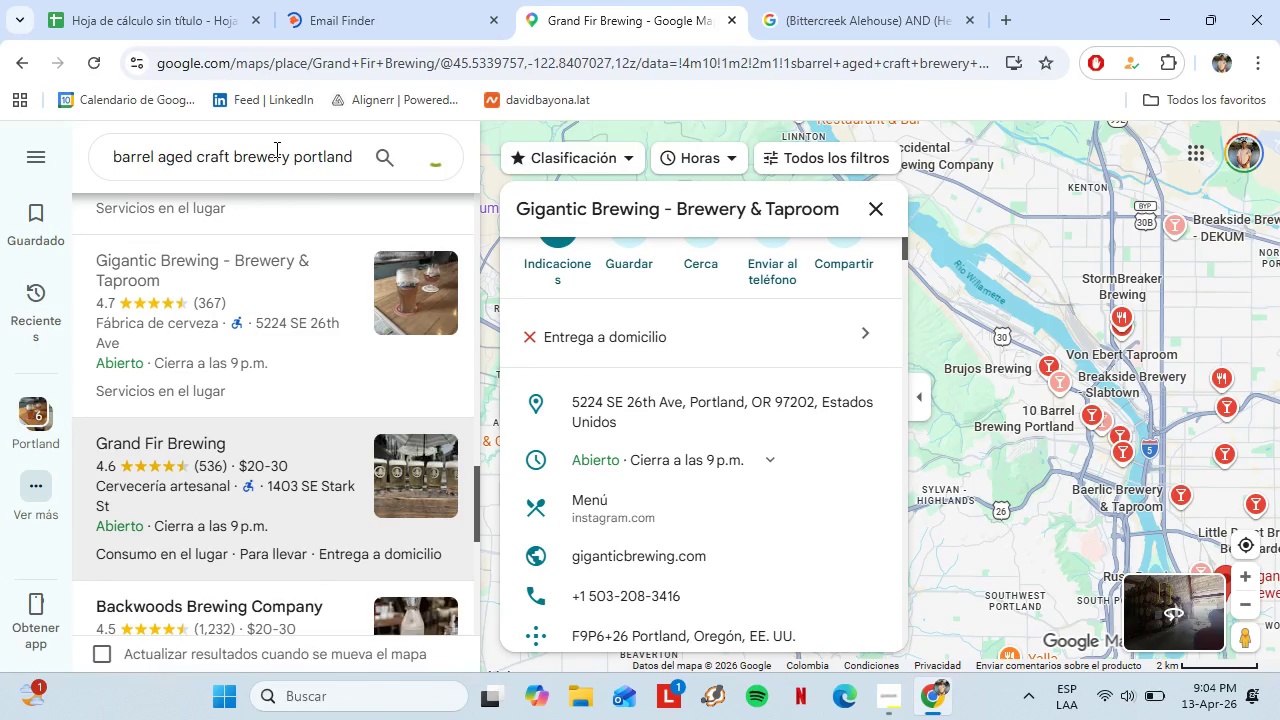 
triple_click([280, 146])
 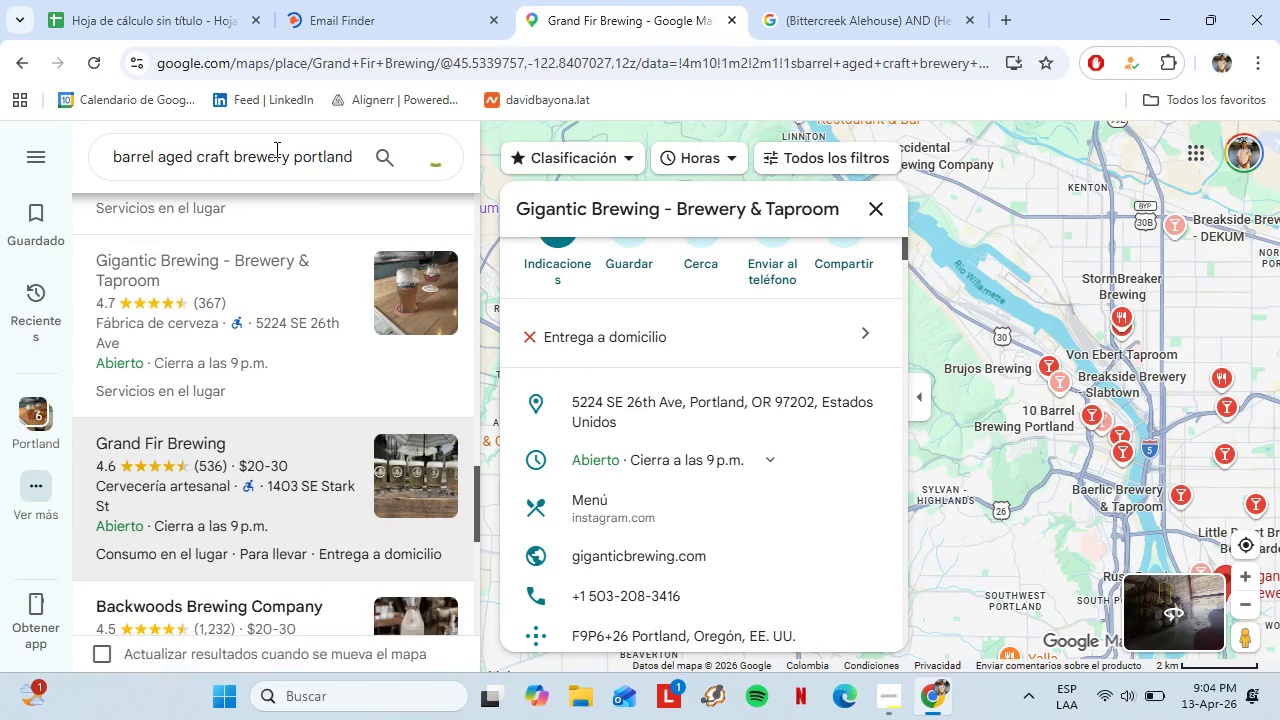 
triple_click([280, 146])
 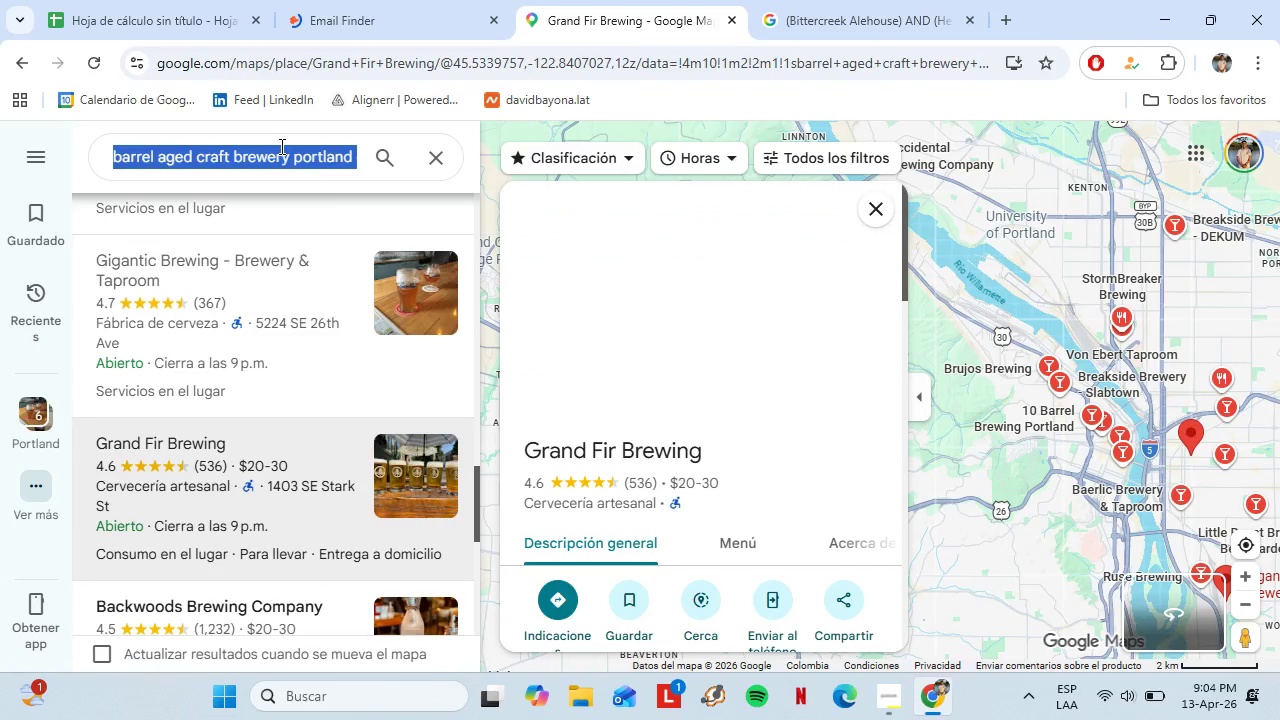 
key(Control+C)
 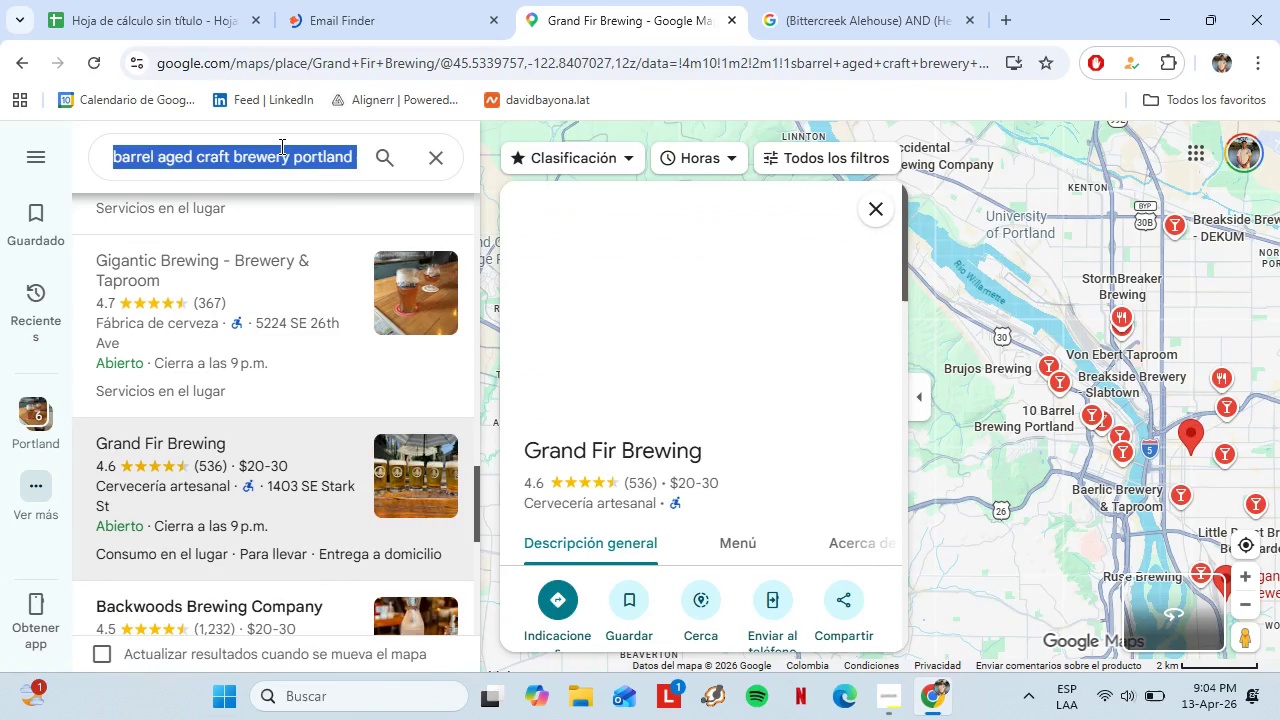 
left_click([1011, 9])
 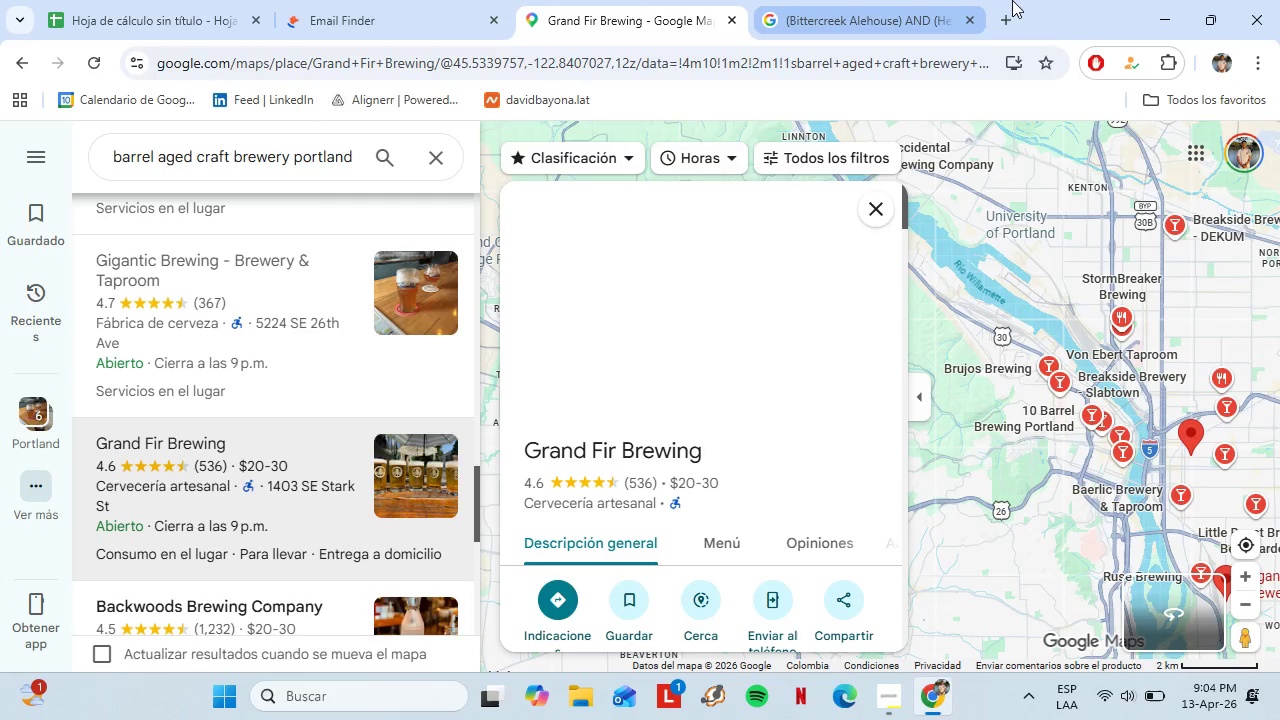 
key(Control+V)
 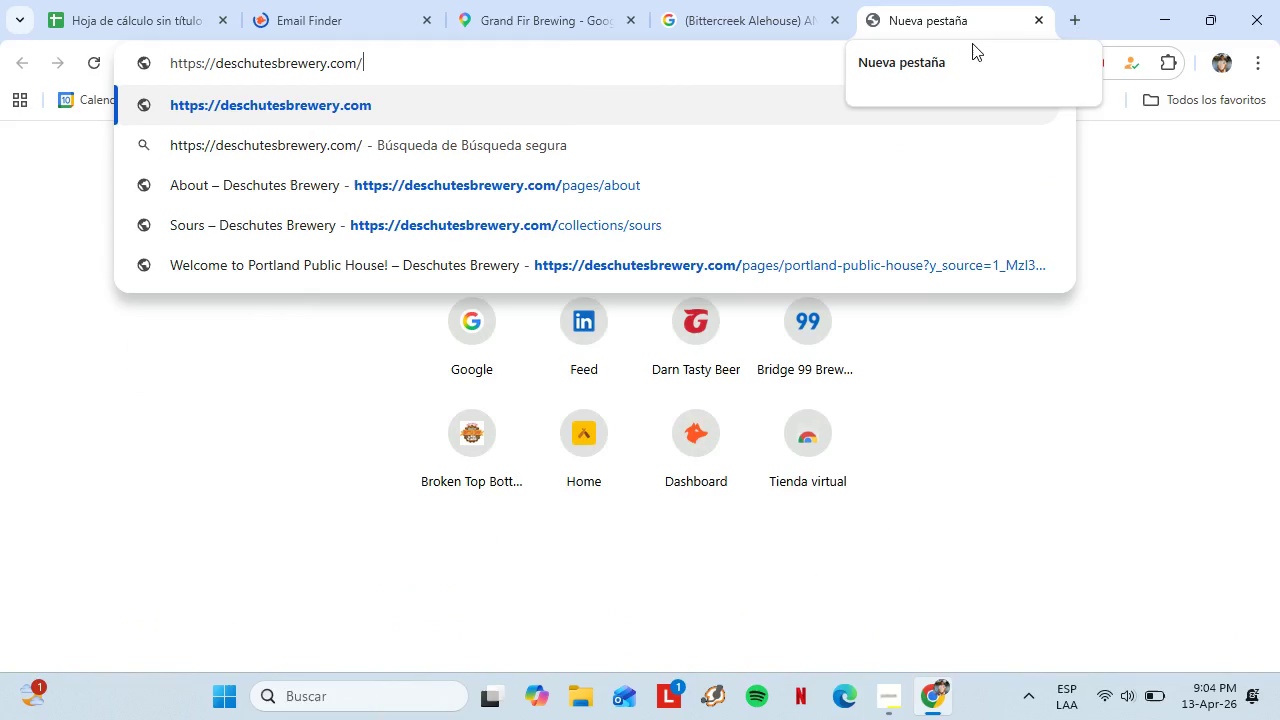 
left_click([523, 18])
 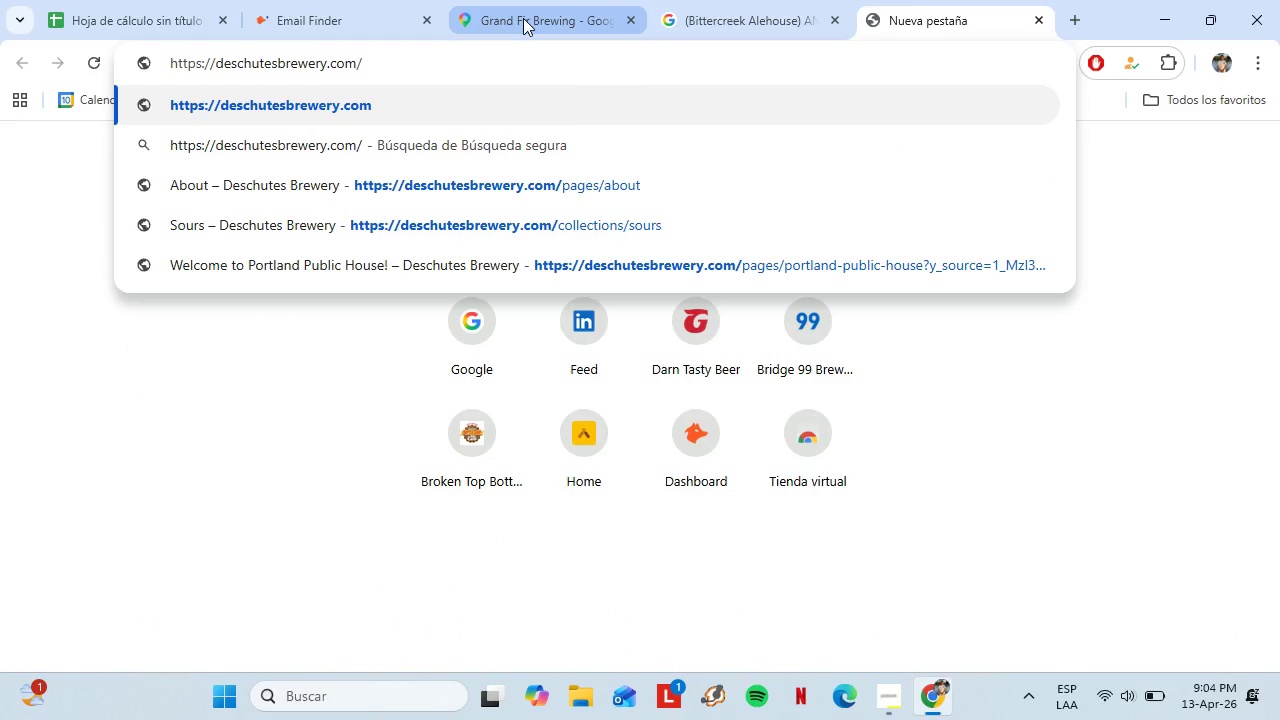 
left_click([341, 160])
 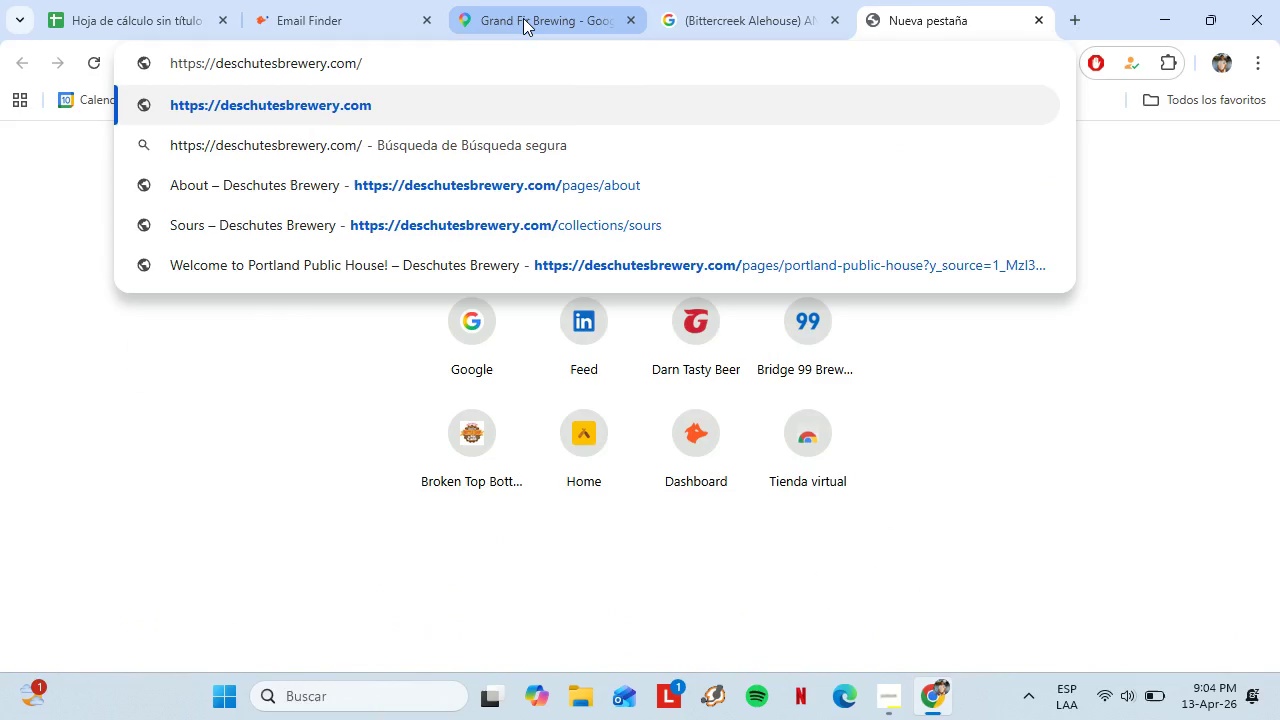 
double_click([347, 160])
 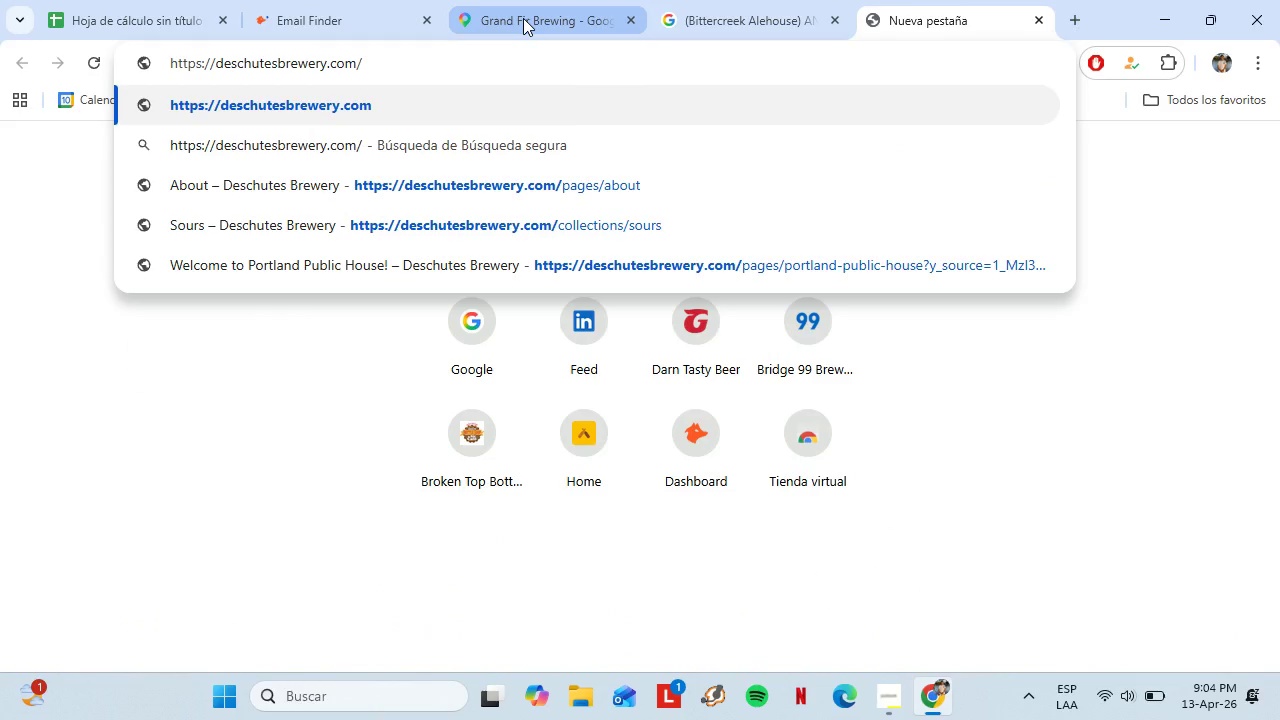 
triple_click([347, 160])
 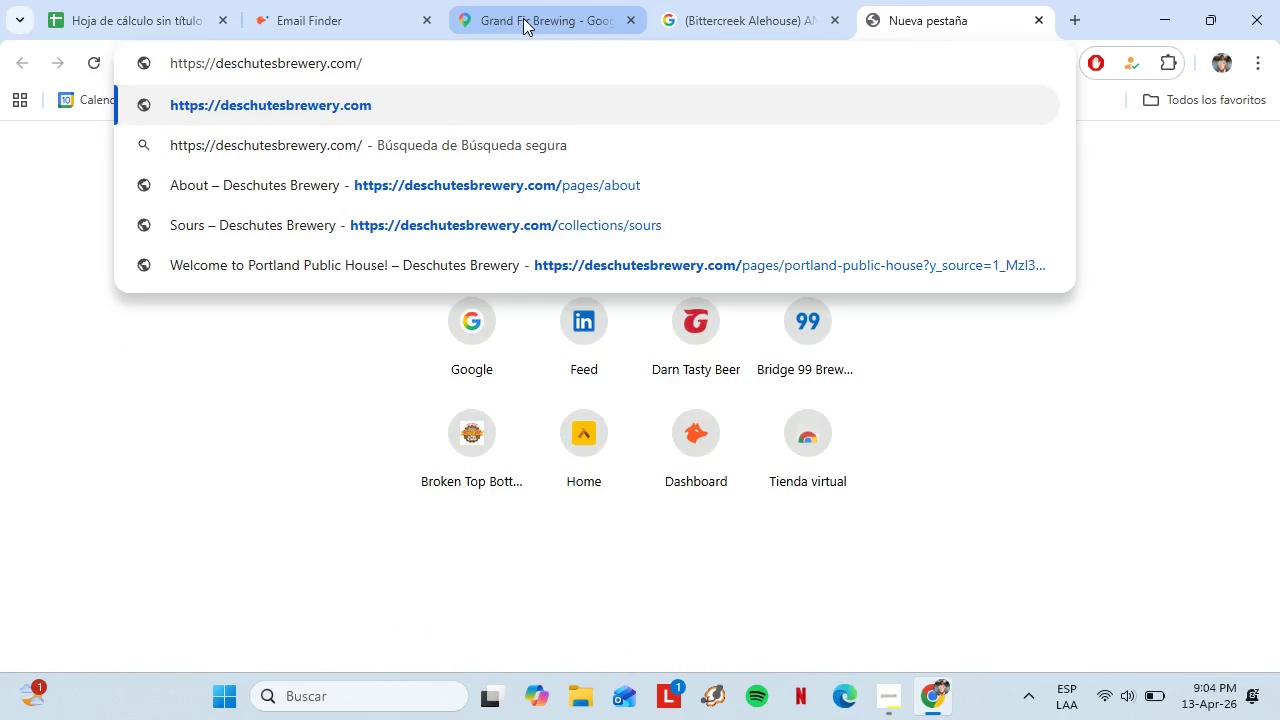 
key(Control+C)
 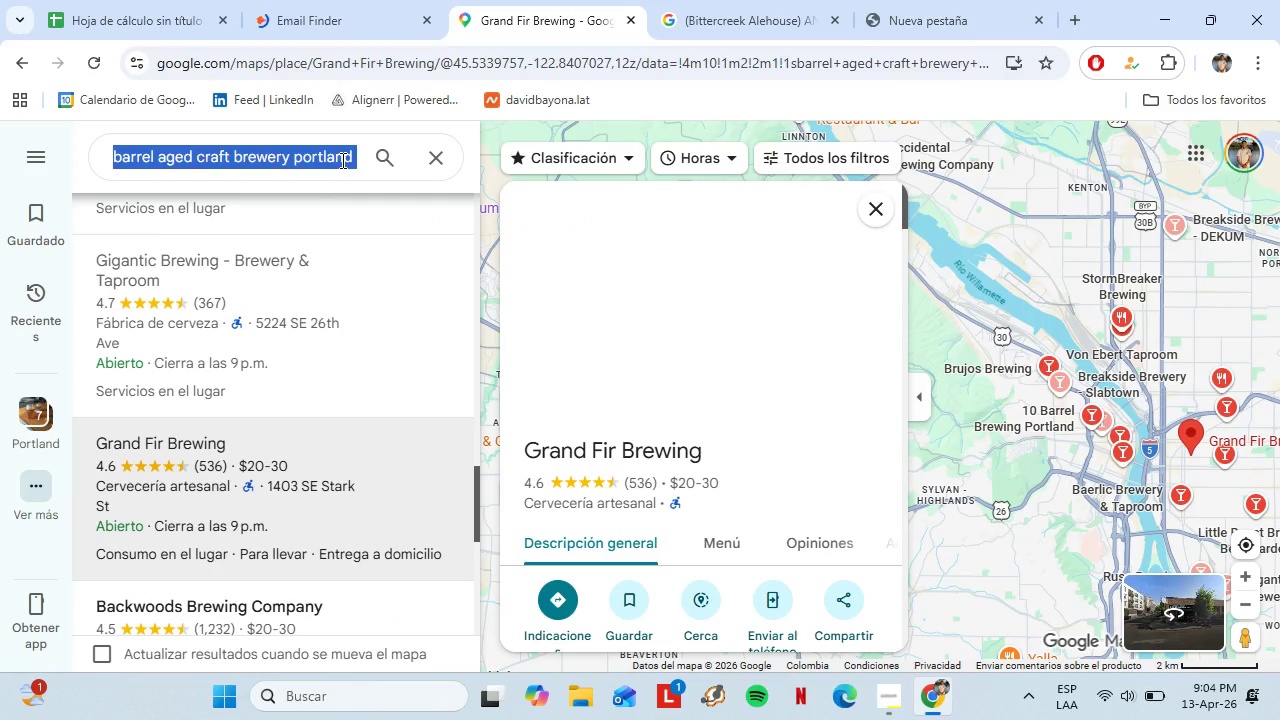 
left_click([954, 0])
 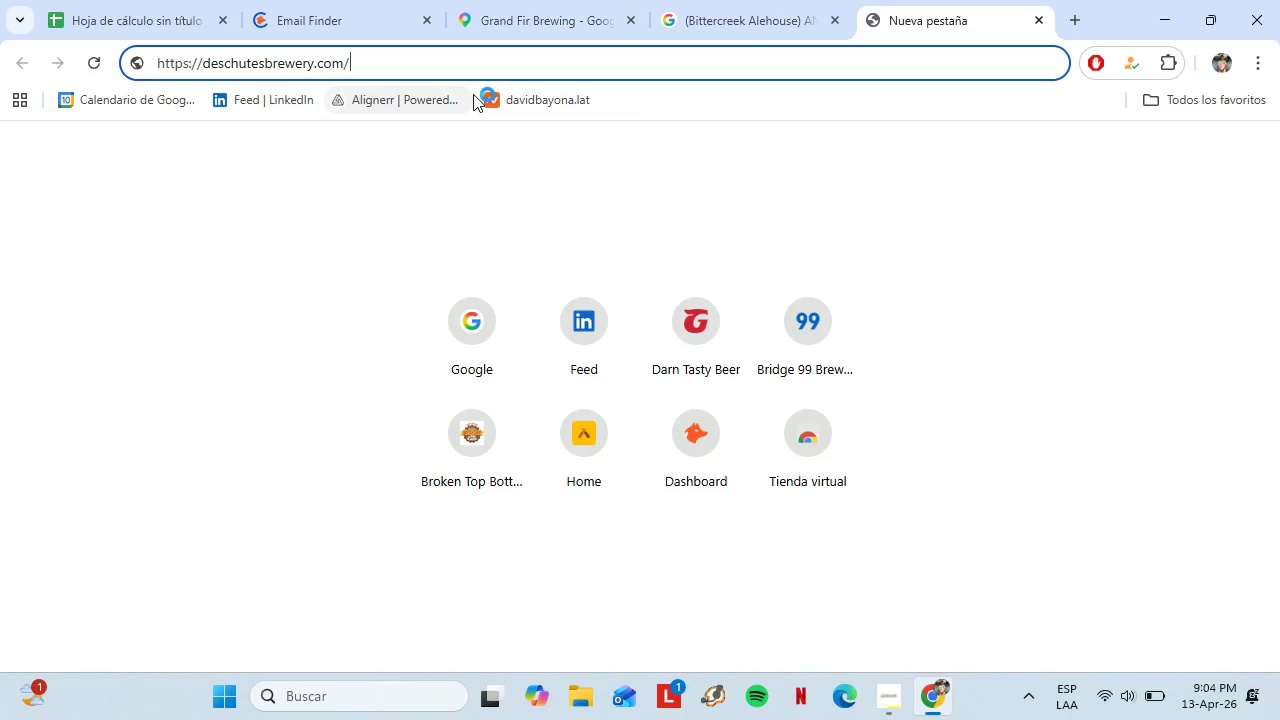 
double_click([418, 51])
 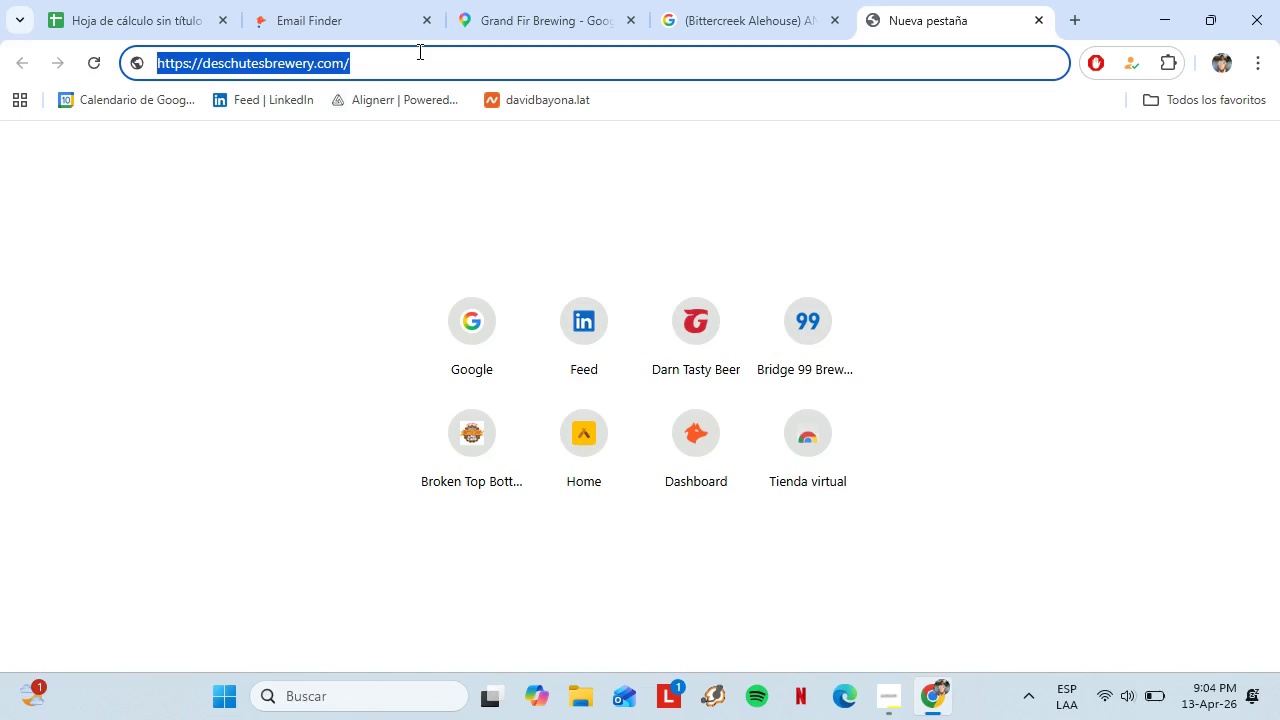 
triple_click([418, 51])
 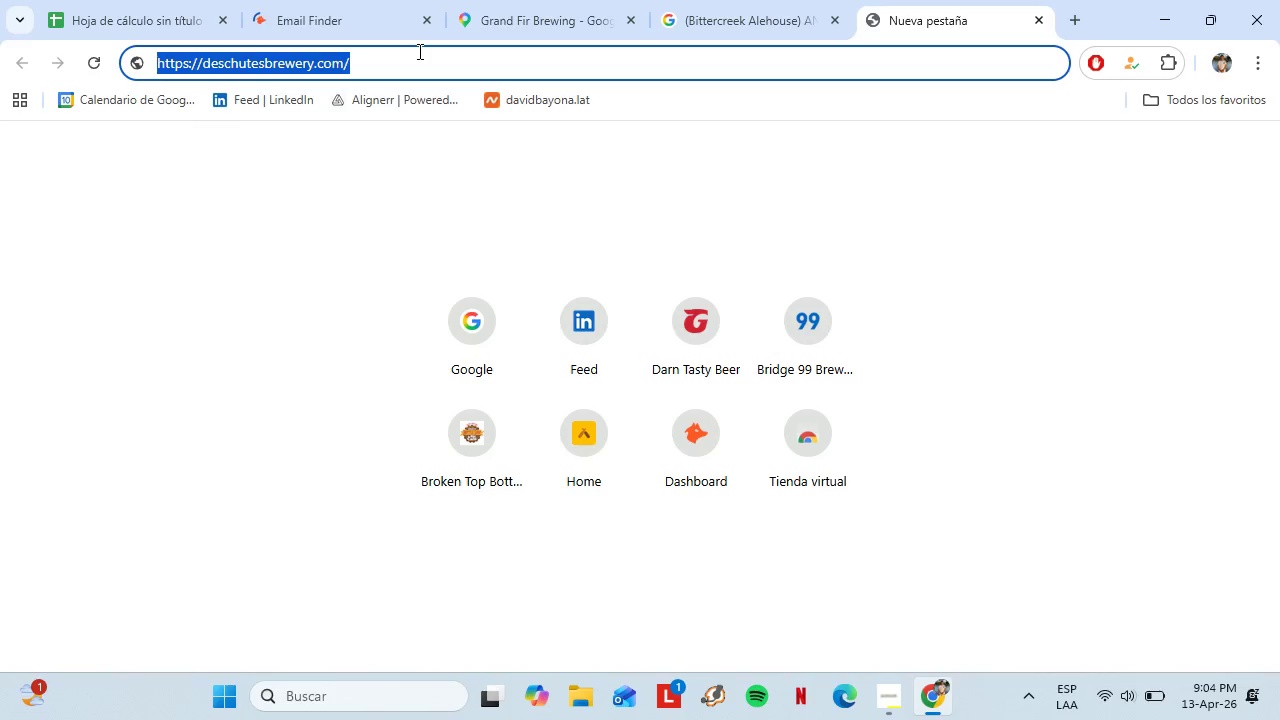 
key(Control+V)
 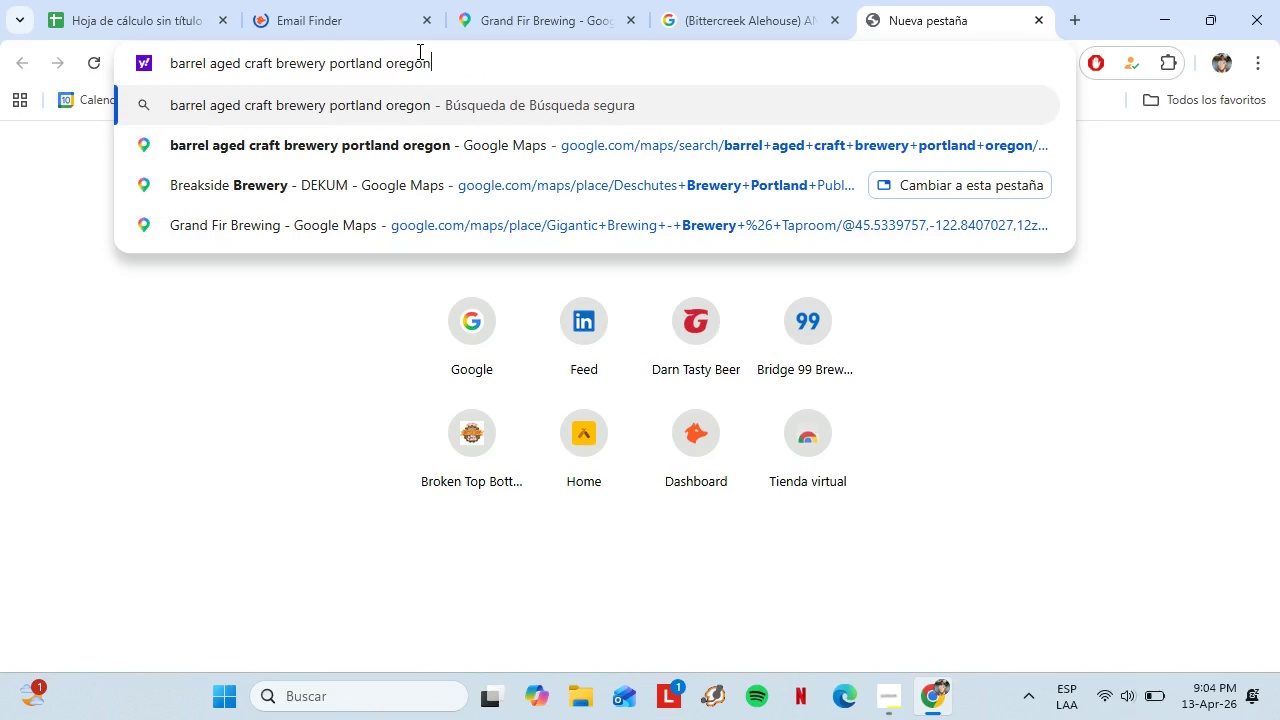 
key(Control+Enter)
 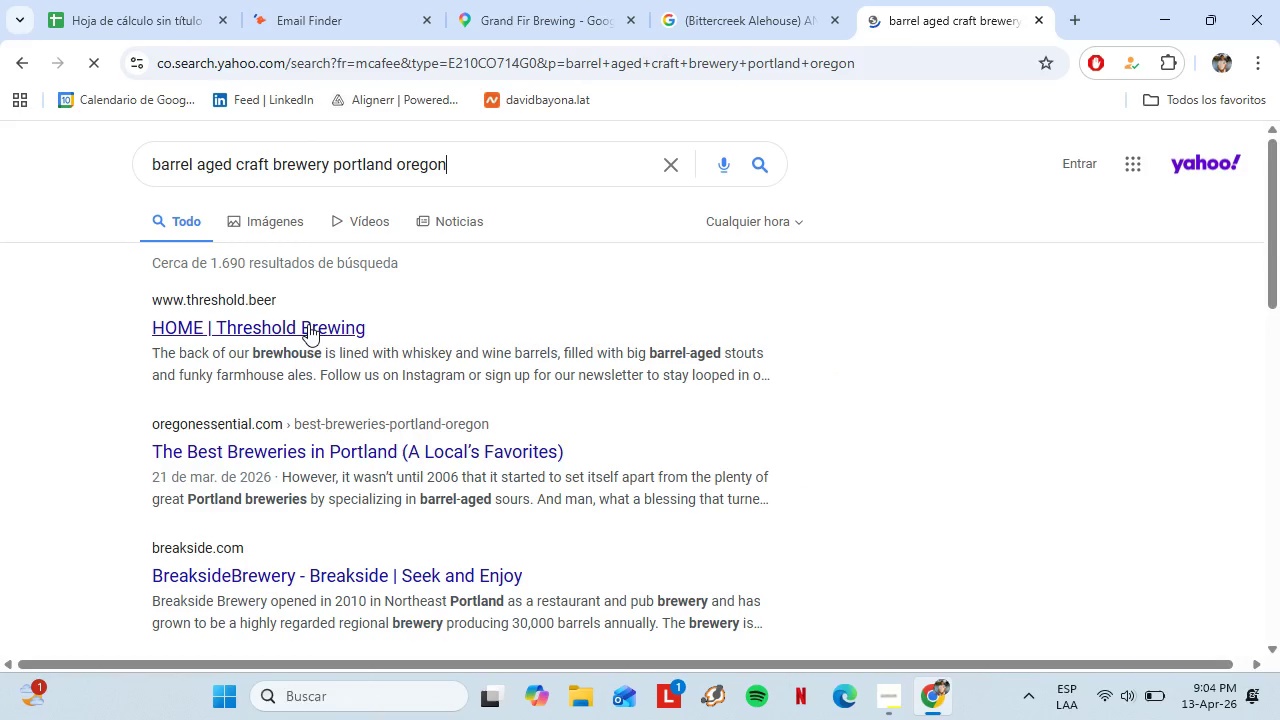 
wait(8.48)
 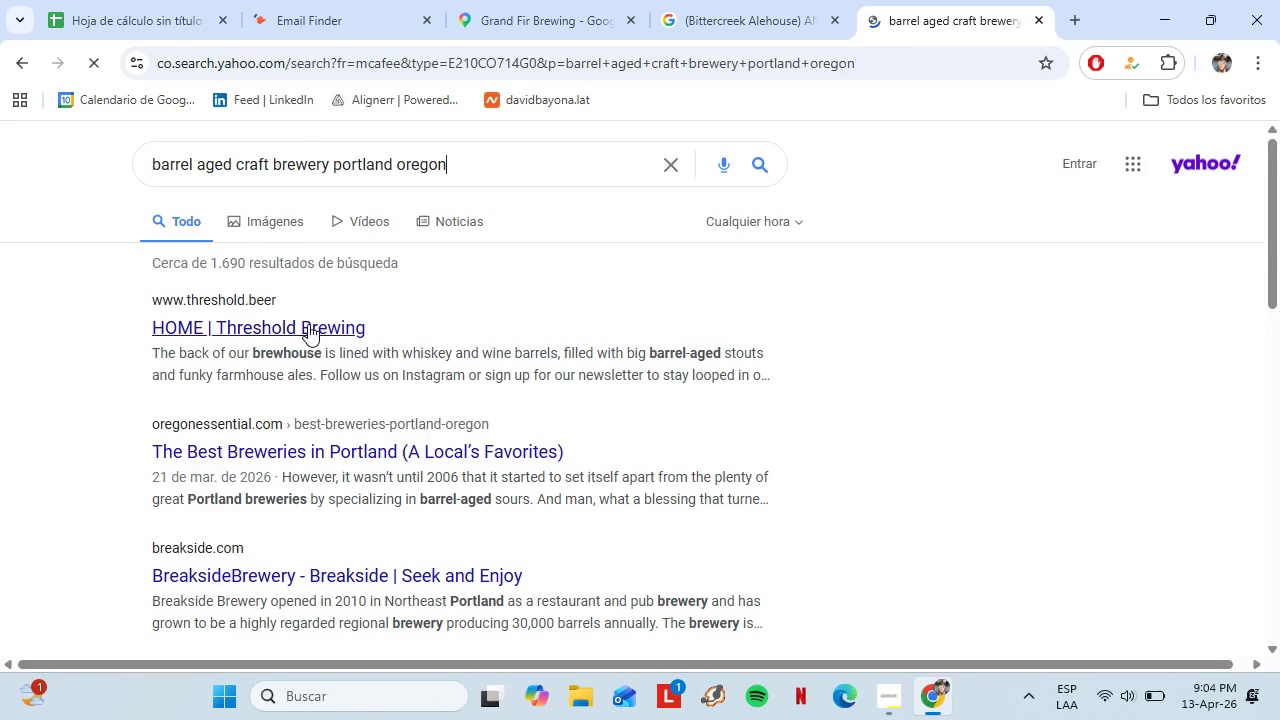 
left_click([227, 333])
 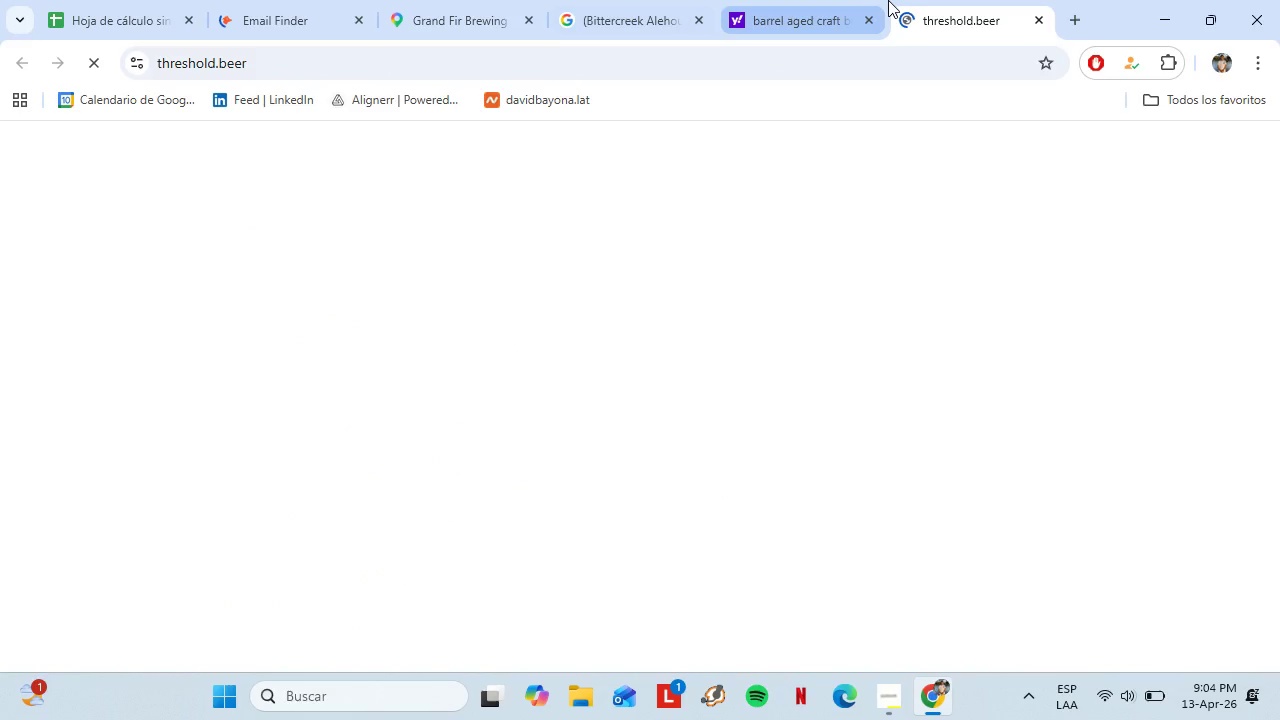 
left_click_drag(start_coordinate=[957, 0], to_coordinate=[659, 8])
 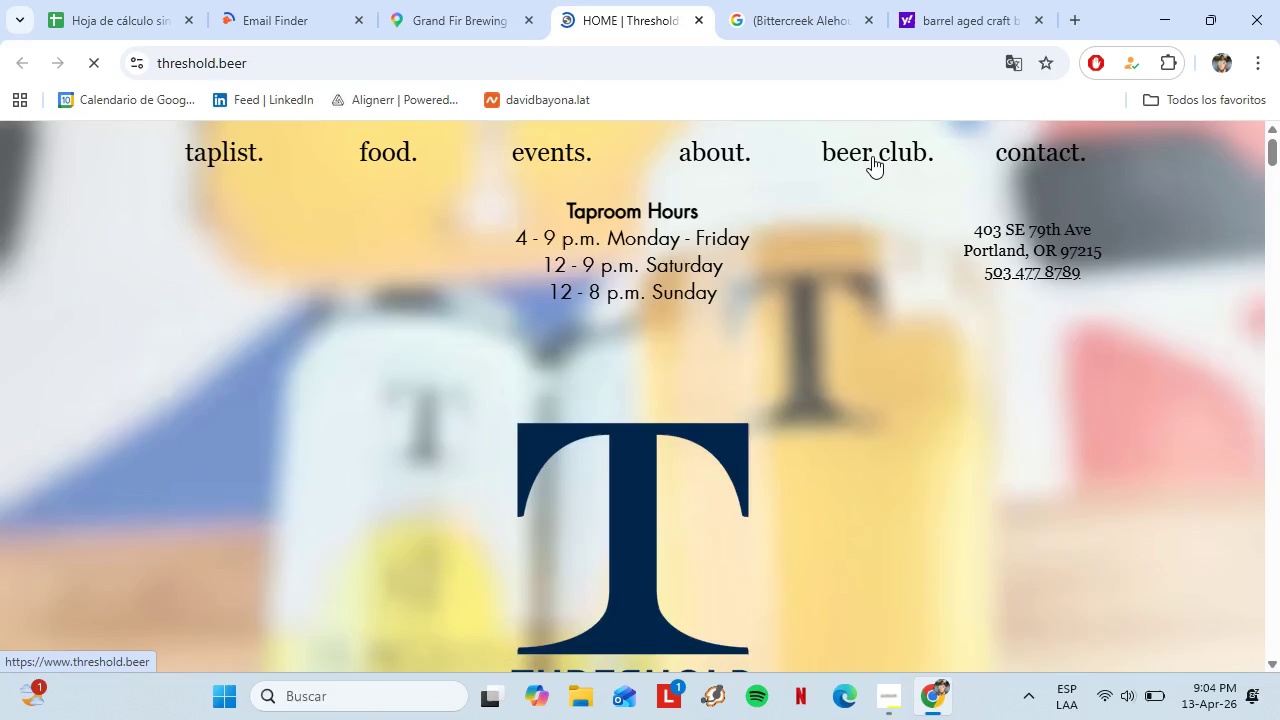 
left_click([872, 156])
 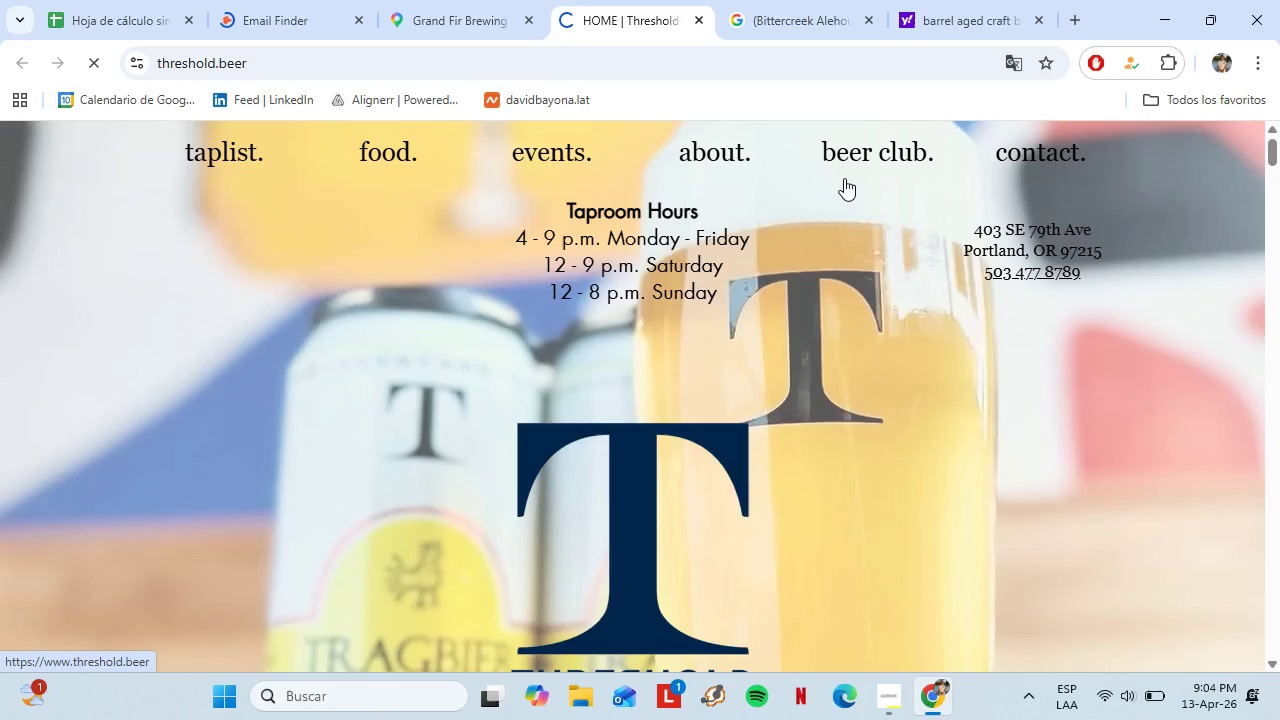 
scroll: coordinate [419, 421], scroll_direction: down, amount: 13.0
 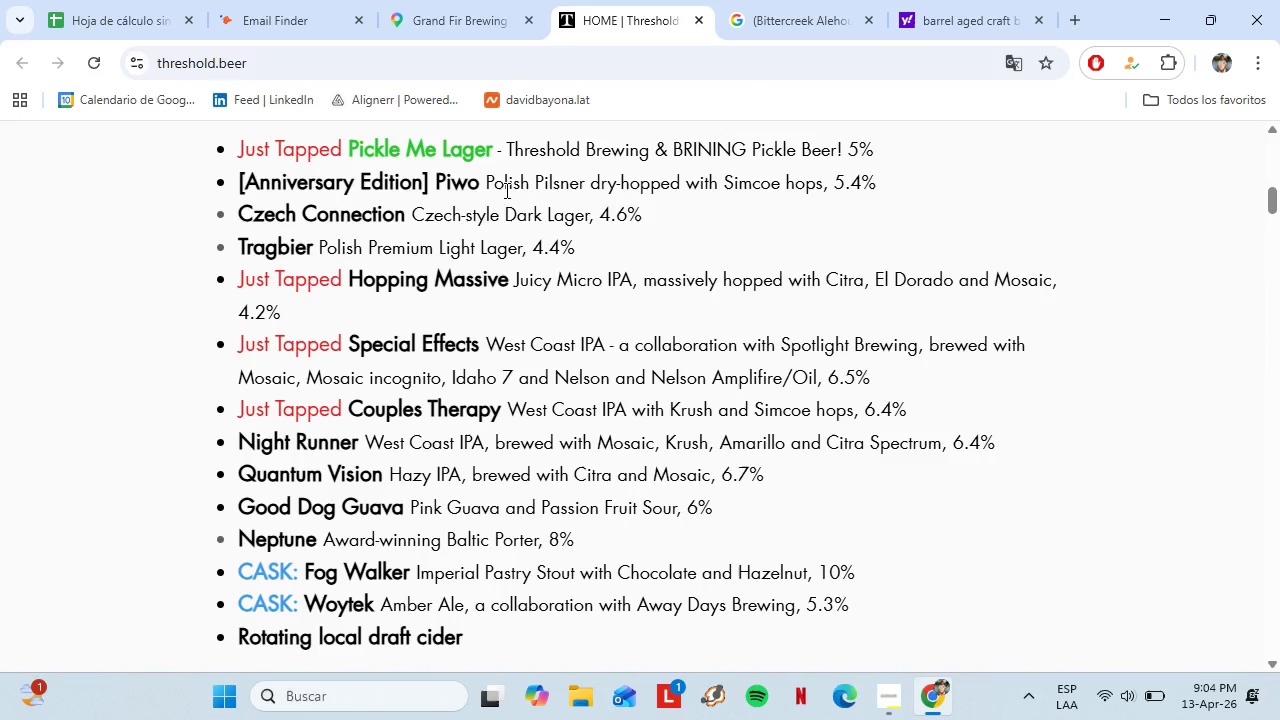 
scroll: coordinate [425, 508], scroll_direction: down, amount: 2.0
 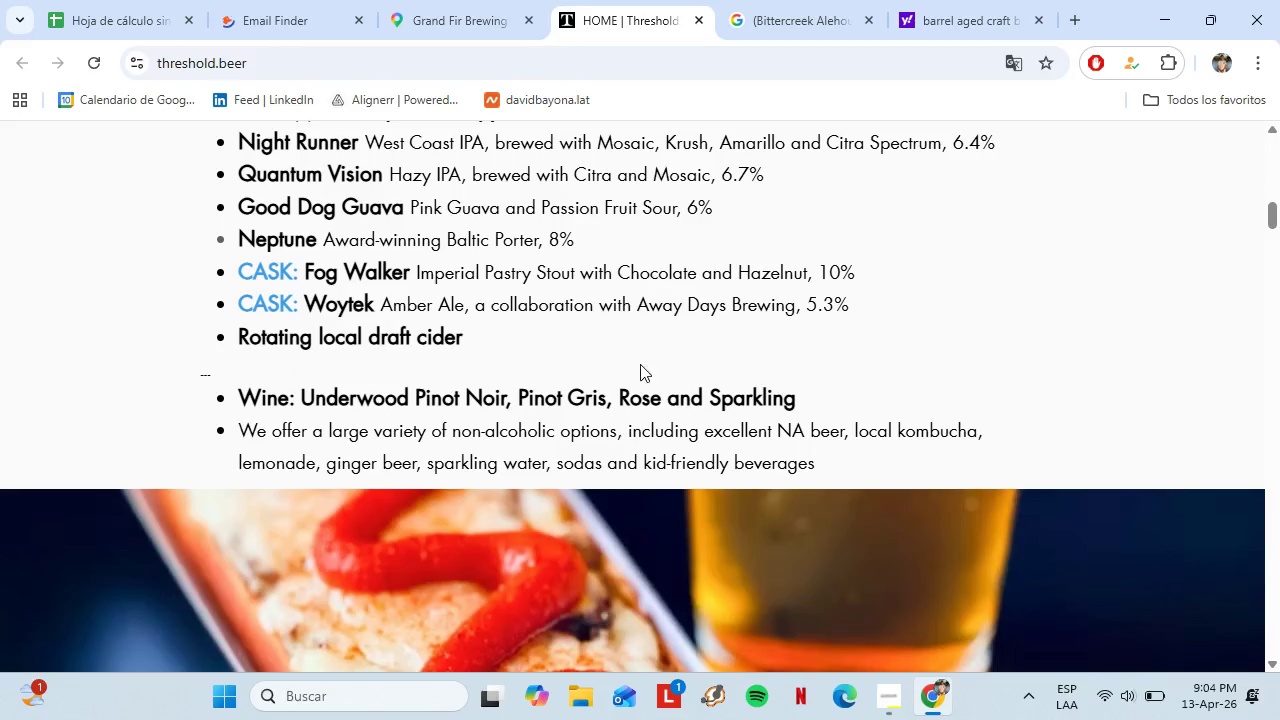 
scroll: coordinate [498, 422], scroll_direction: up, amount: 4.0
 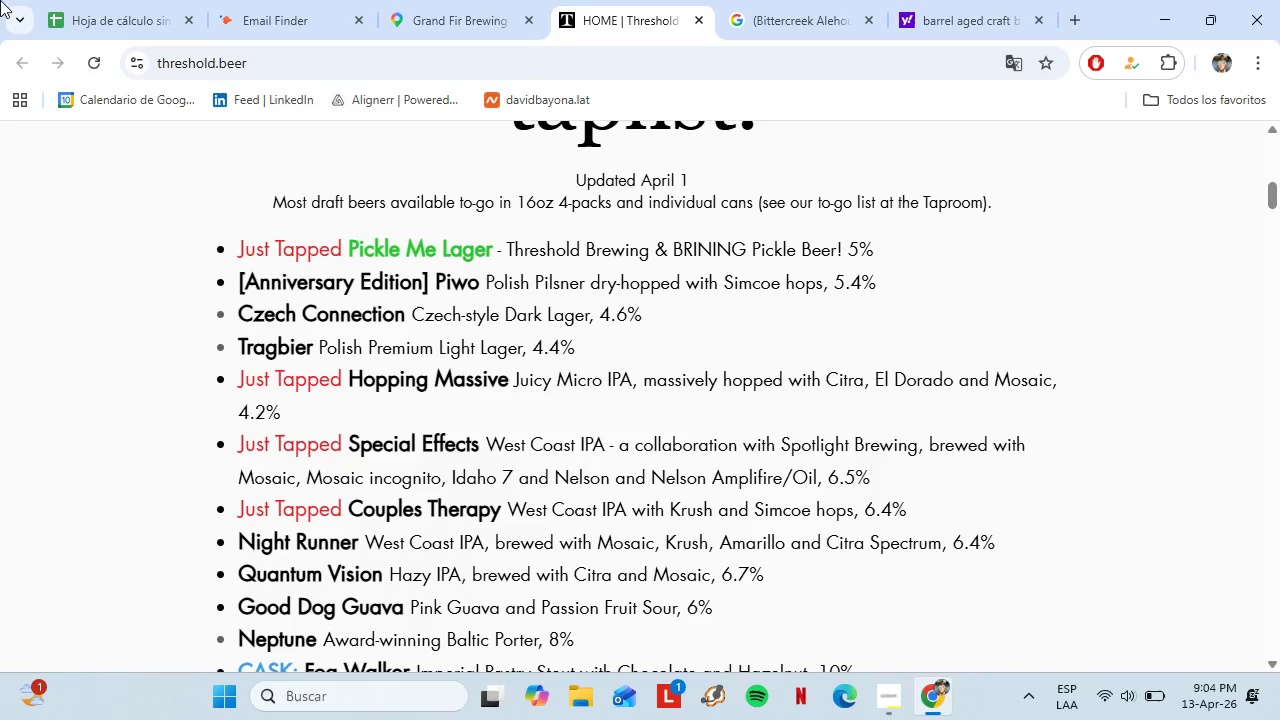 
left_click([698, 25])
 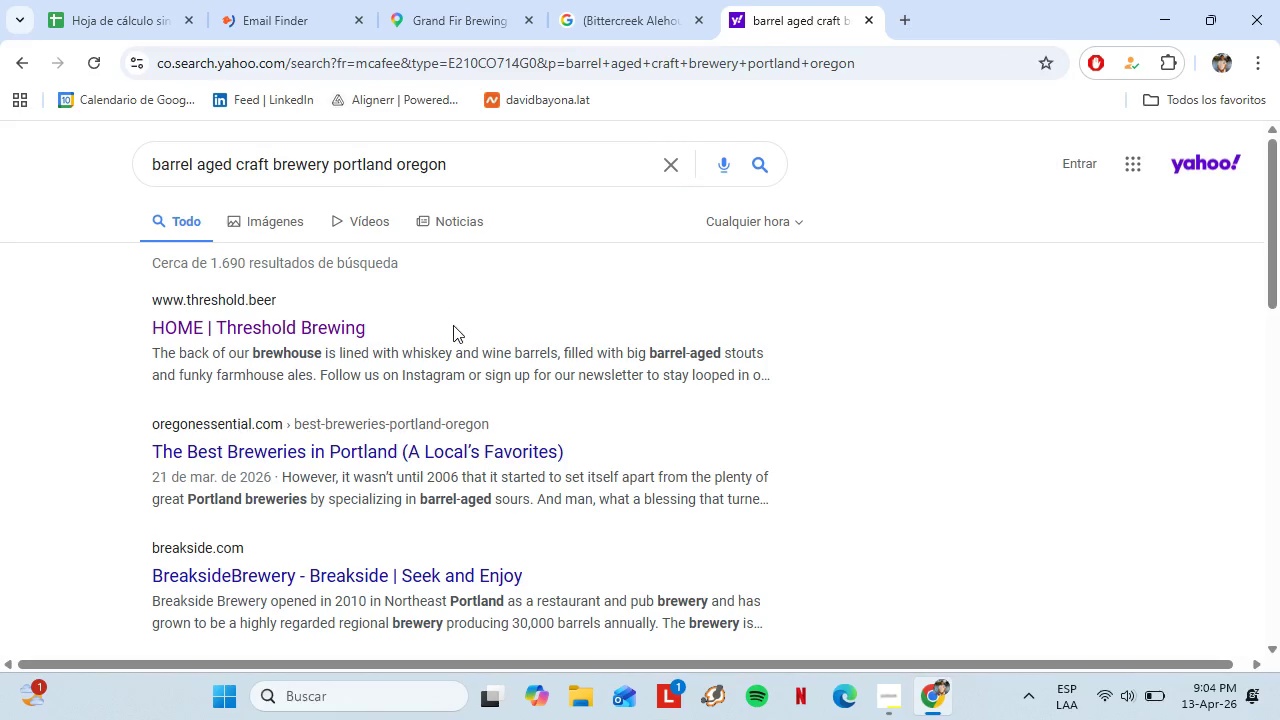 
left_click([238, 379])
 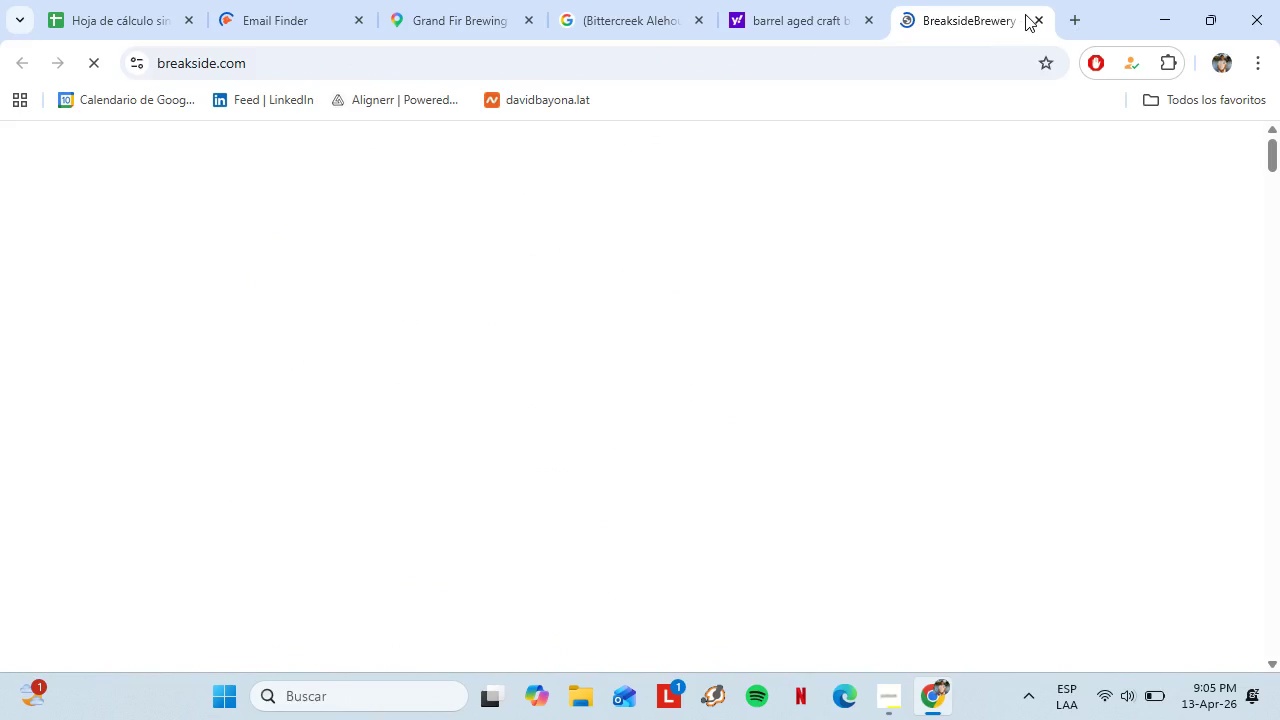 
scroll: coordinate [401, 372], scroll_direction: down, amount: 2.0
 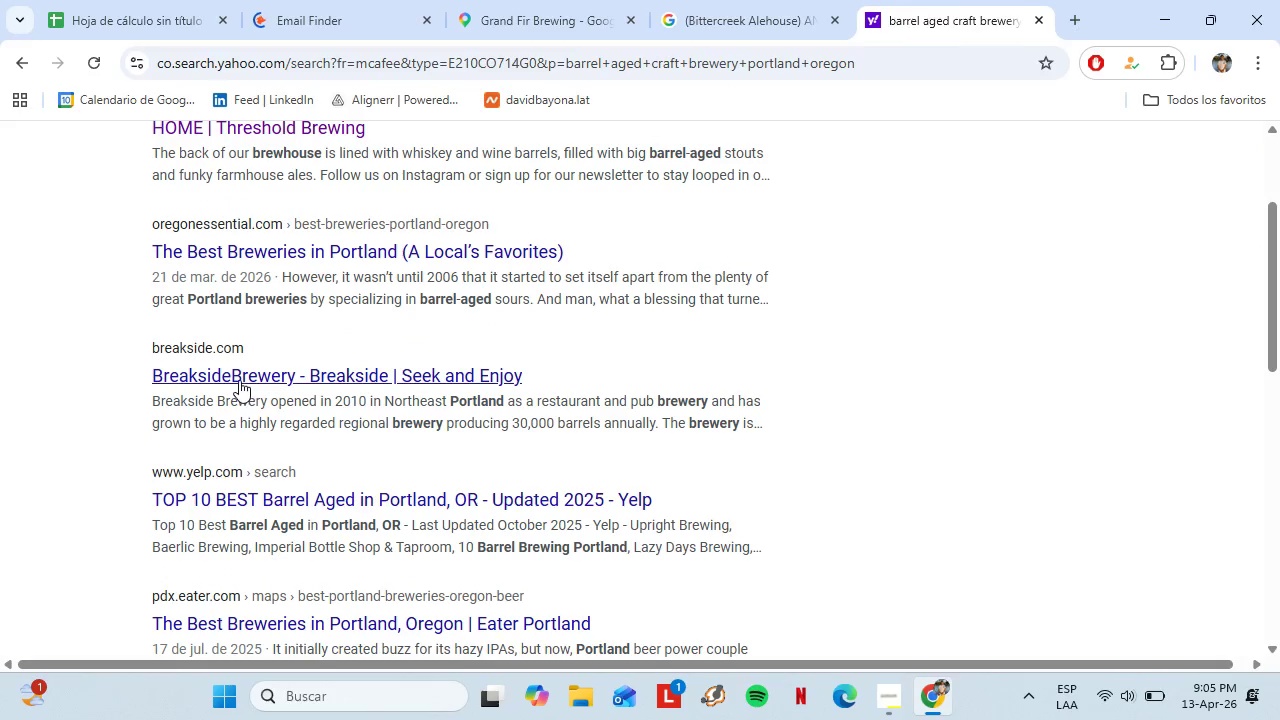 
left_click([1032, 26])
 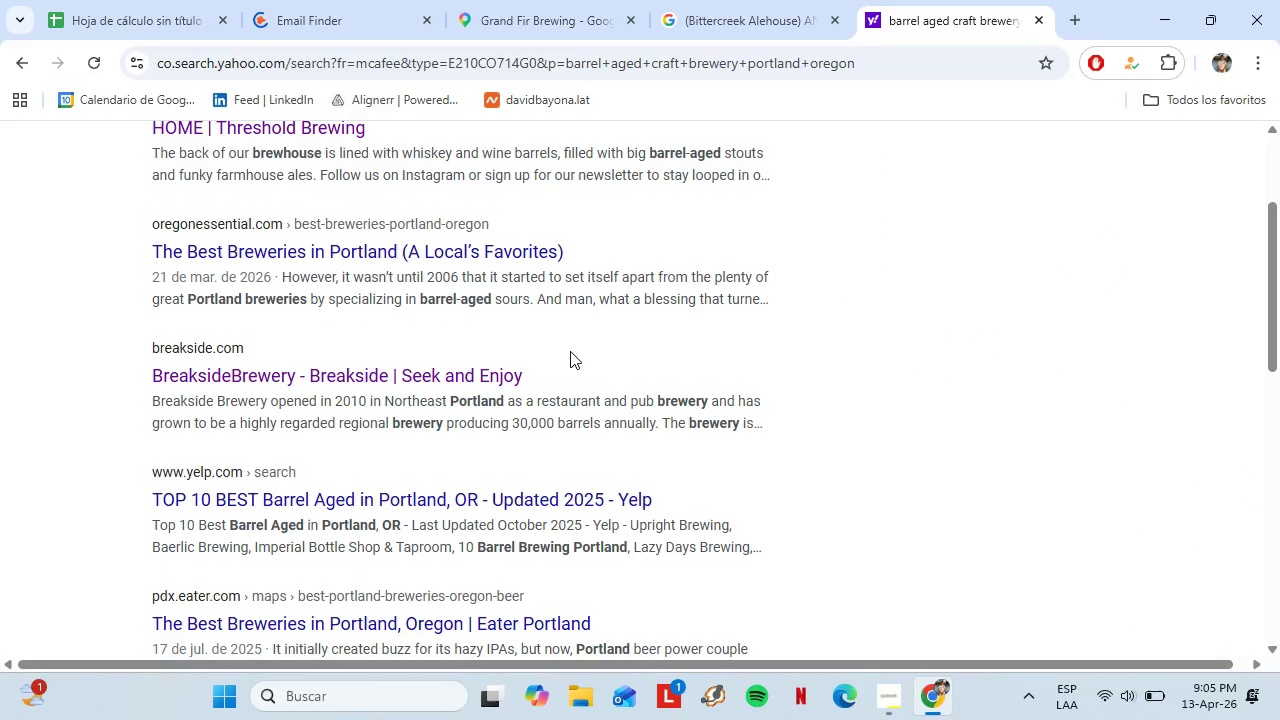 
left_click([285, 402])
 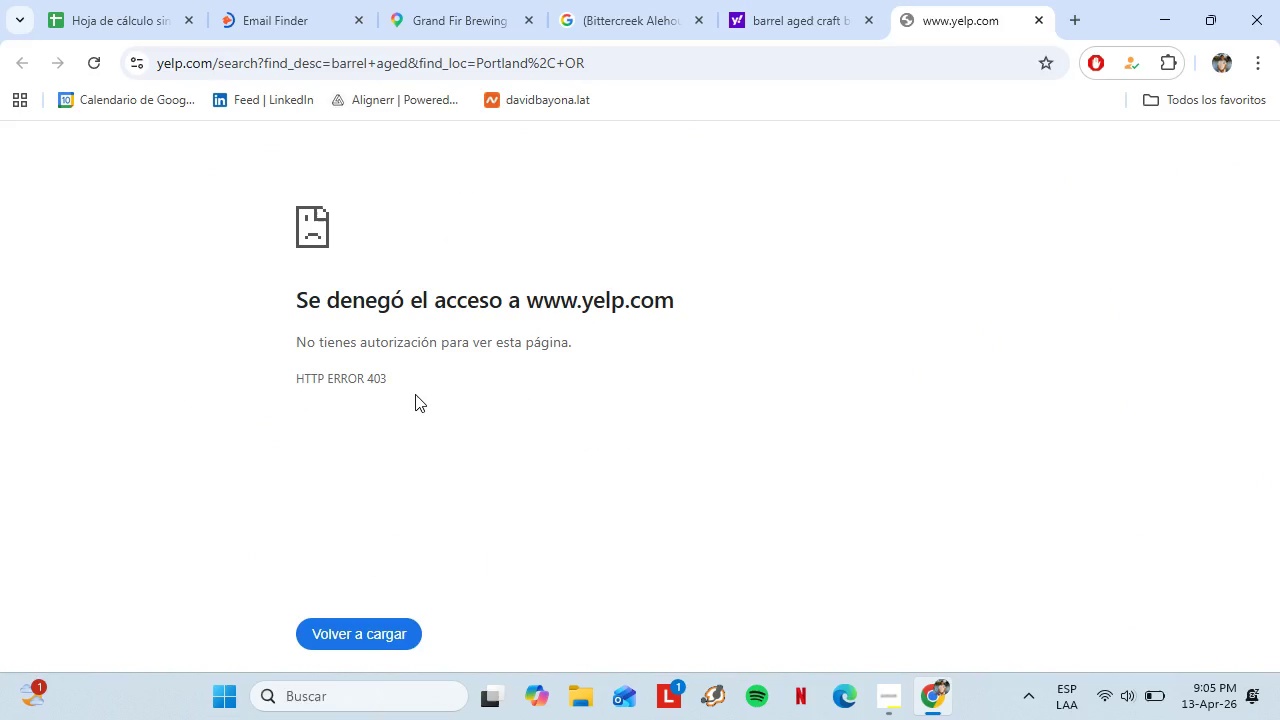 
scroll: coordinate [570, 351], scroll_direction: down, amount: 1.0
 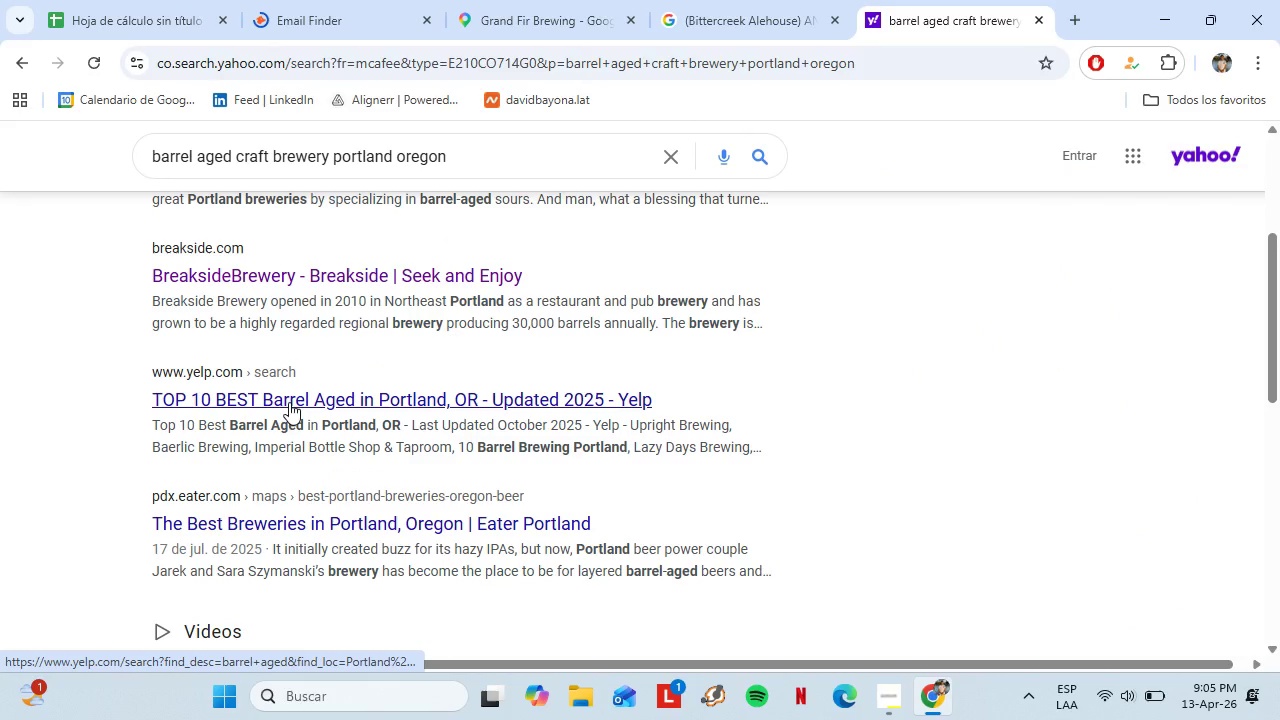 
left_click([377, 625])
 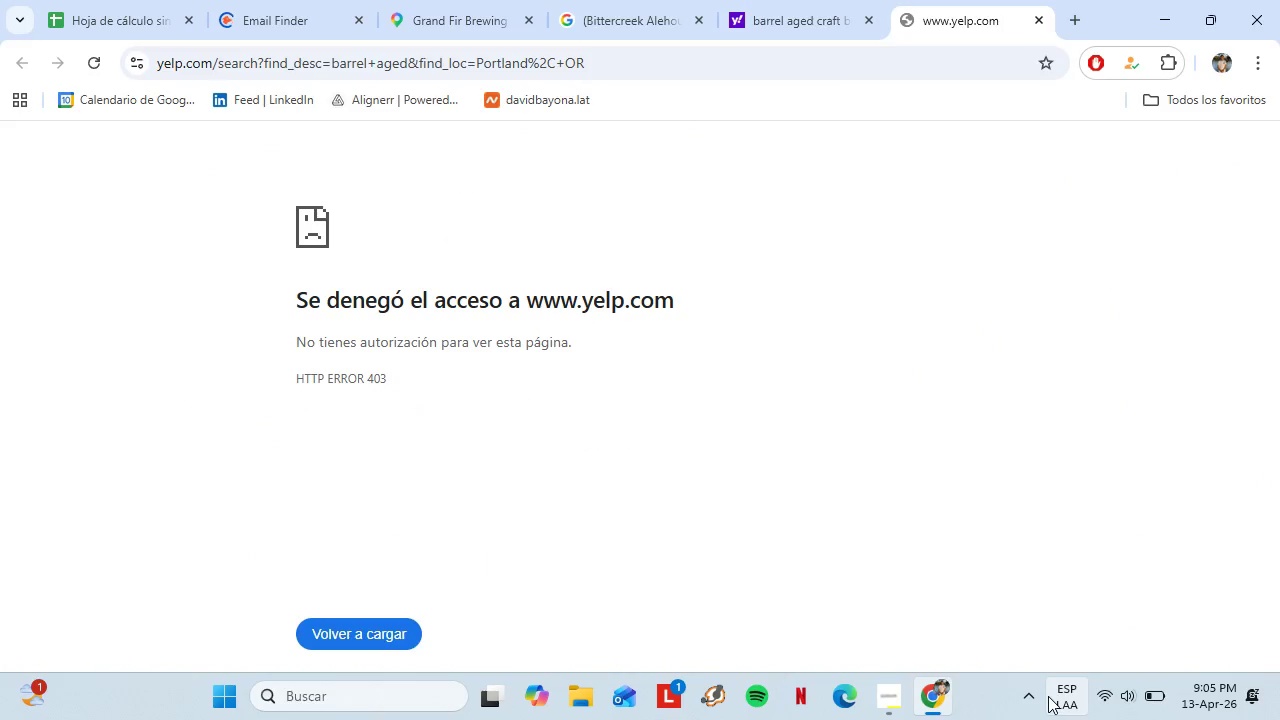 
left_click([1030, 696])
 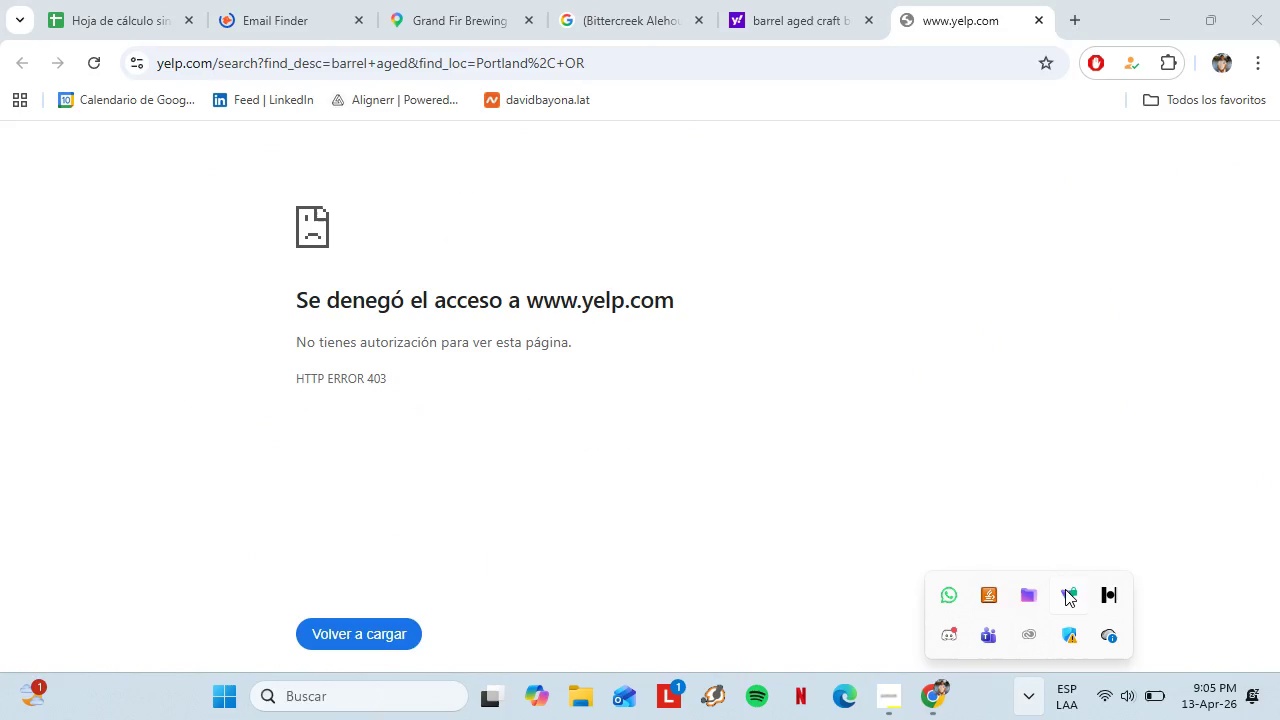 
right_click([1065, 589])
 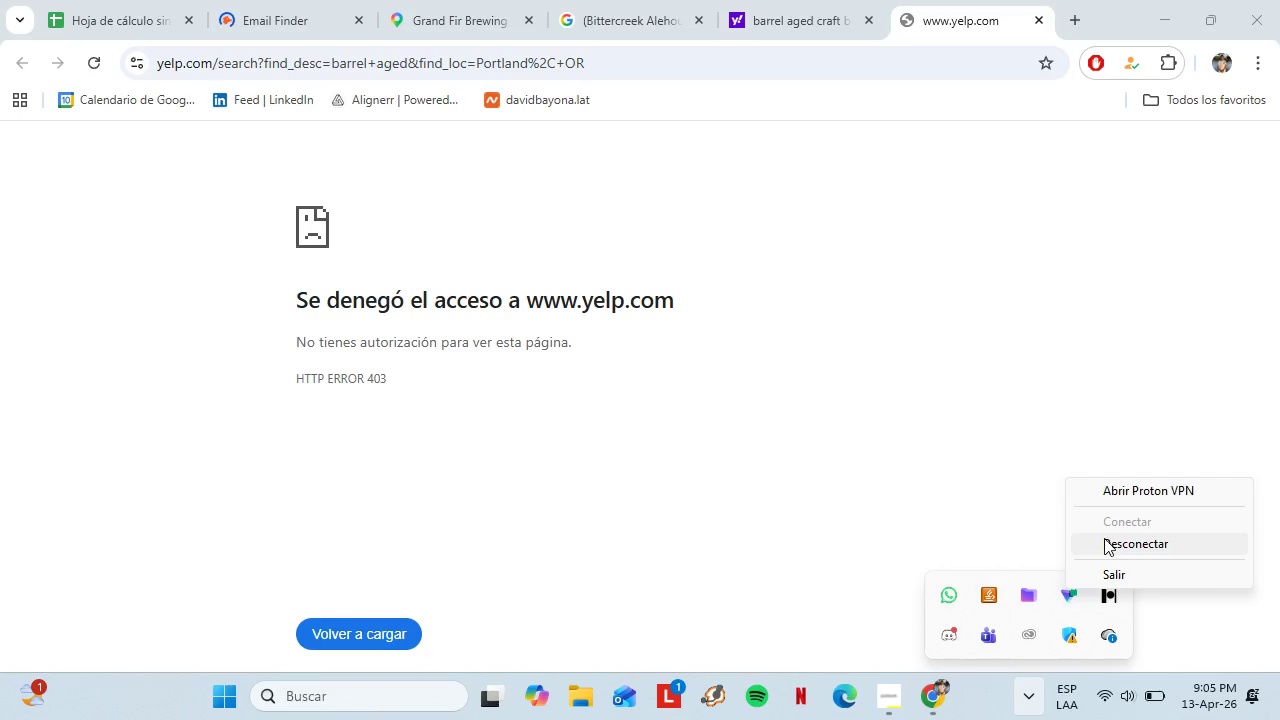 
left_click([1110, 541])
 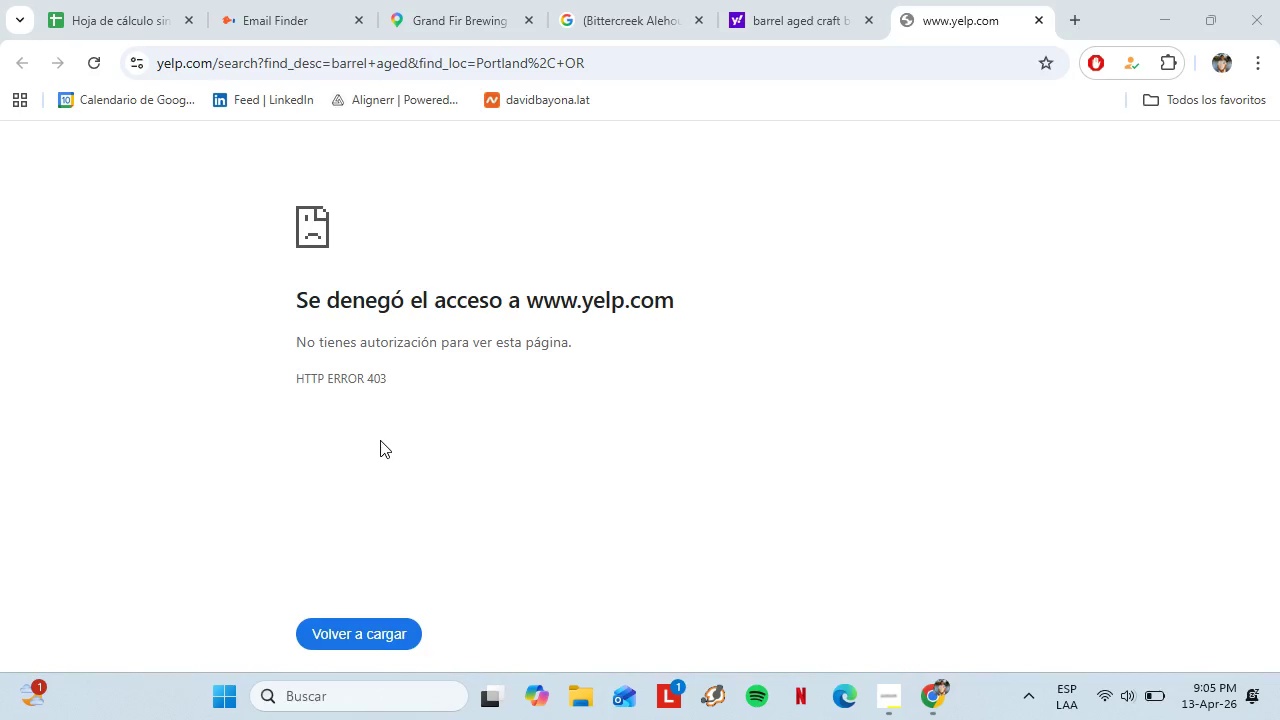 
left_click([99, 63])
 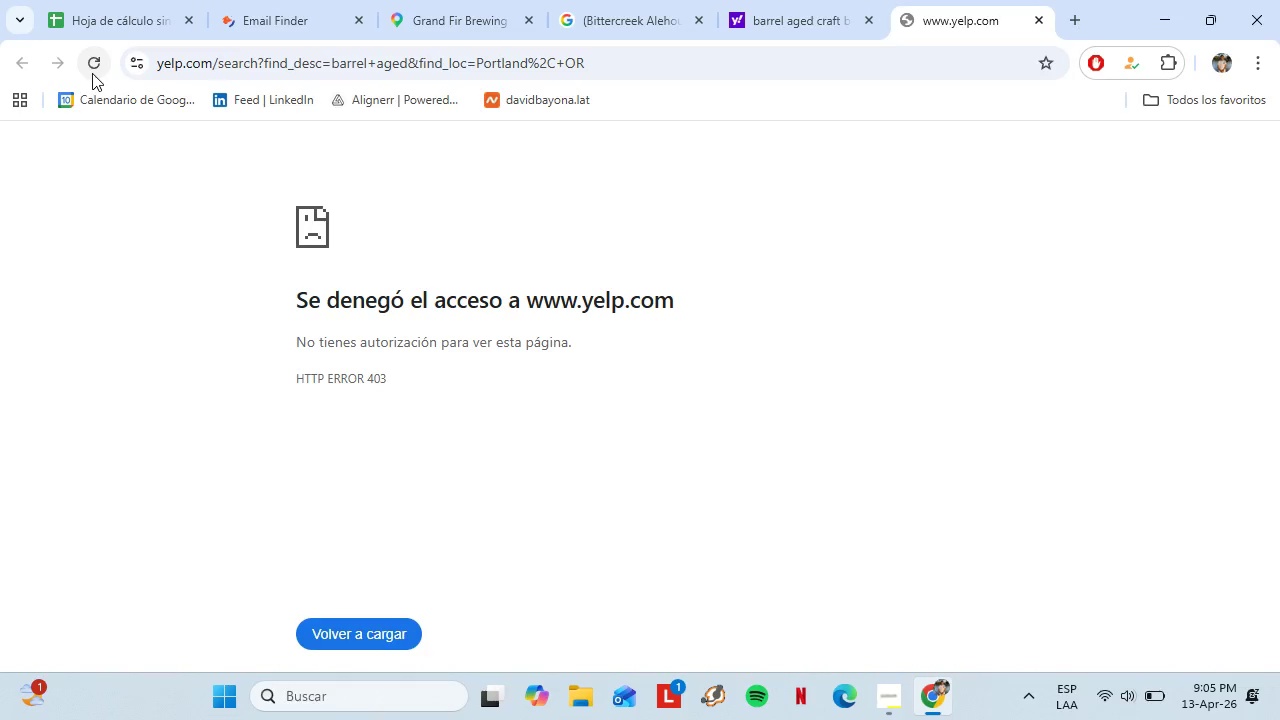 
left_click([92, 72])
 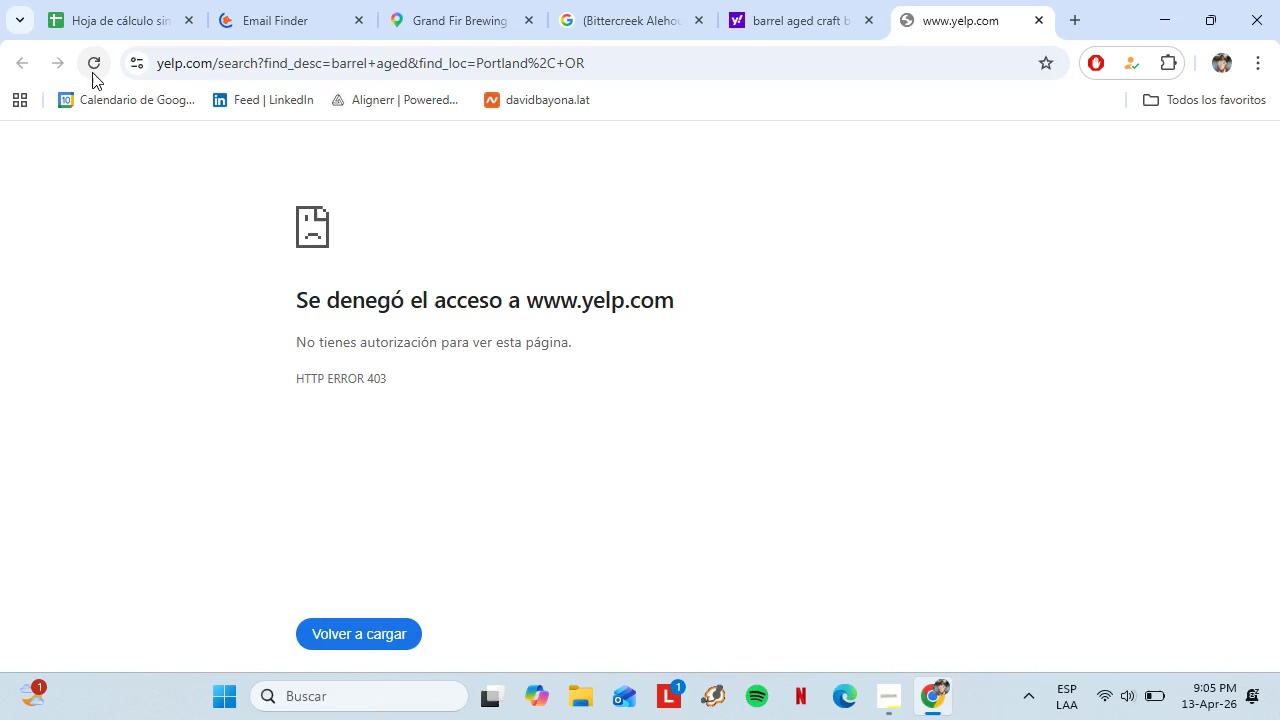 
left_click([92, 72])
 